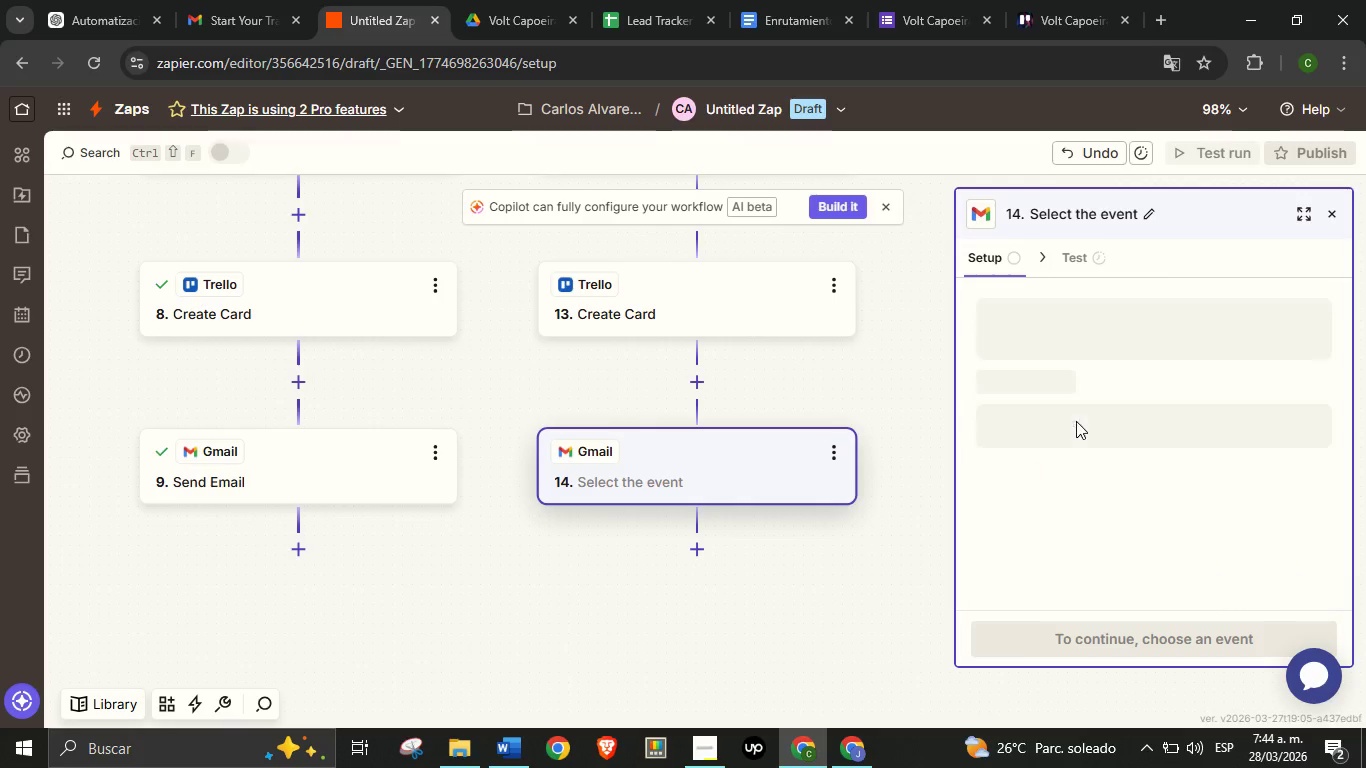 
left_click([1076, 421])
 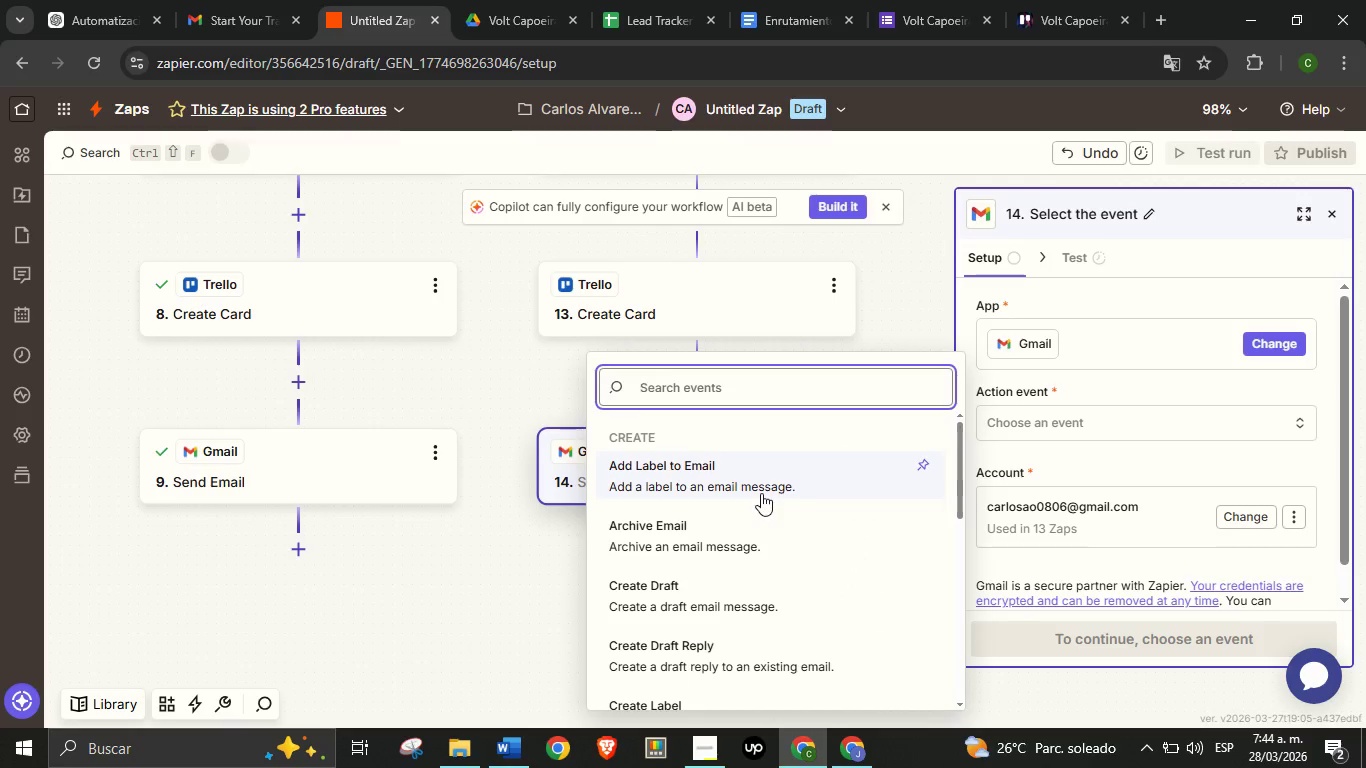 
type(send)
 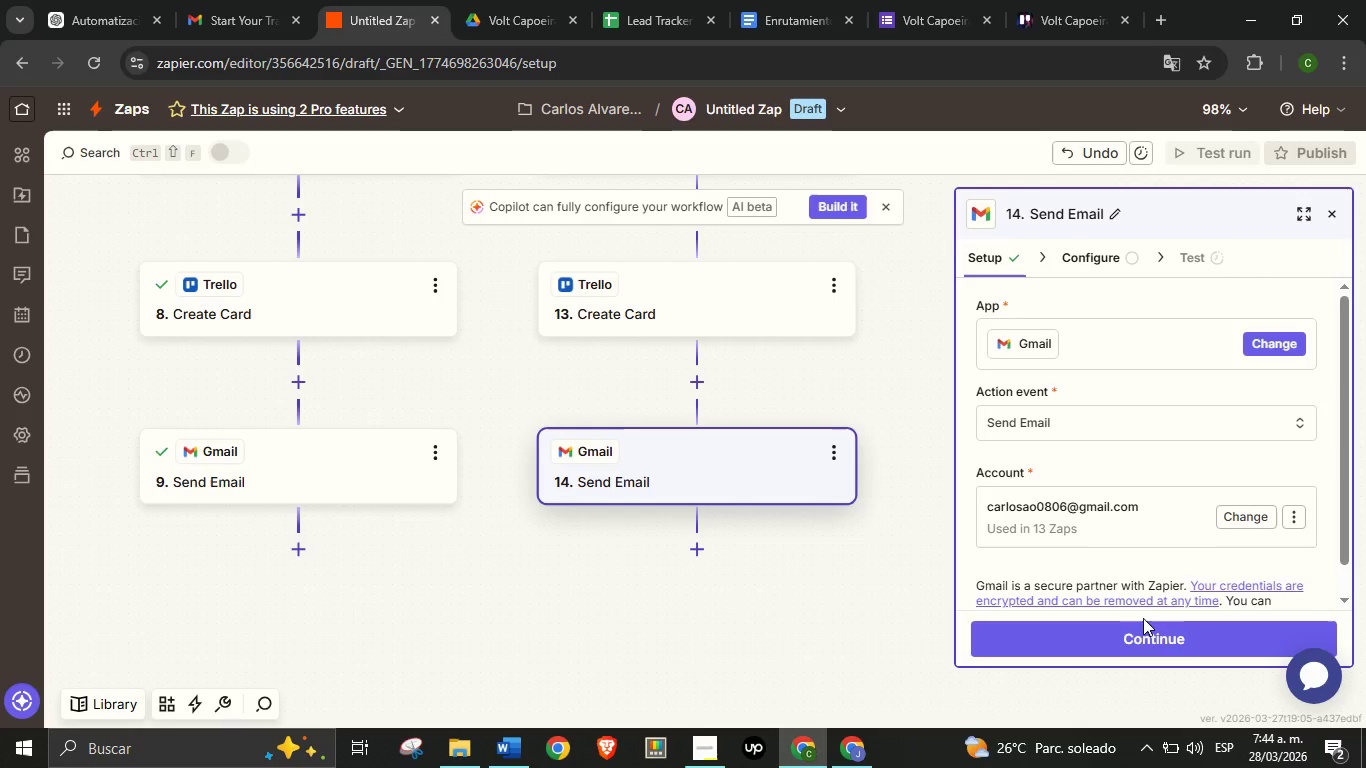 
left_click([1144, 633])
 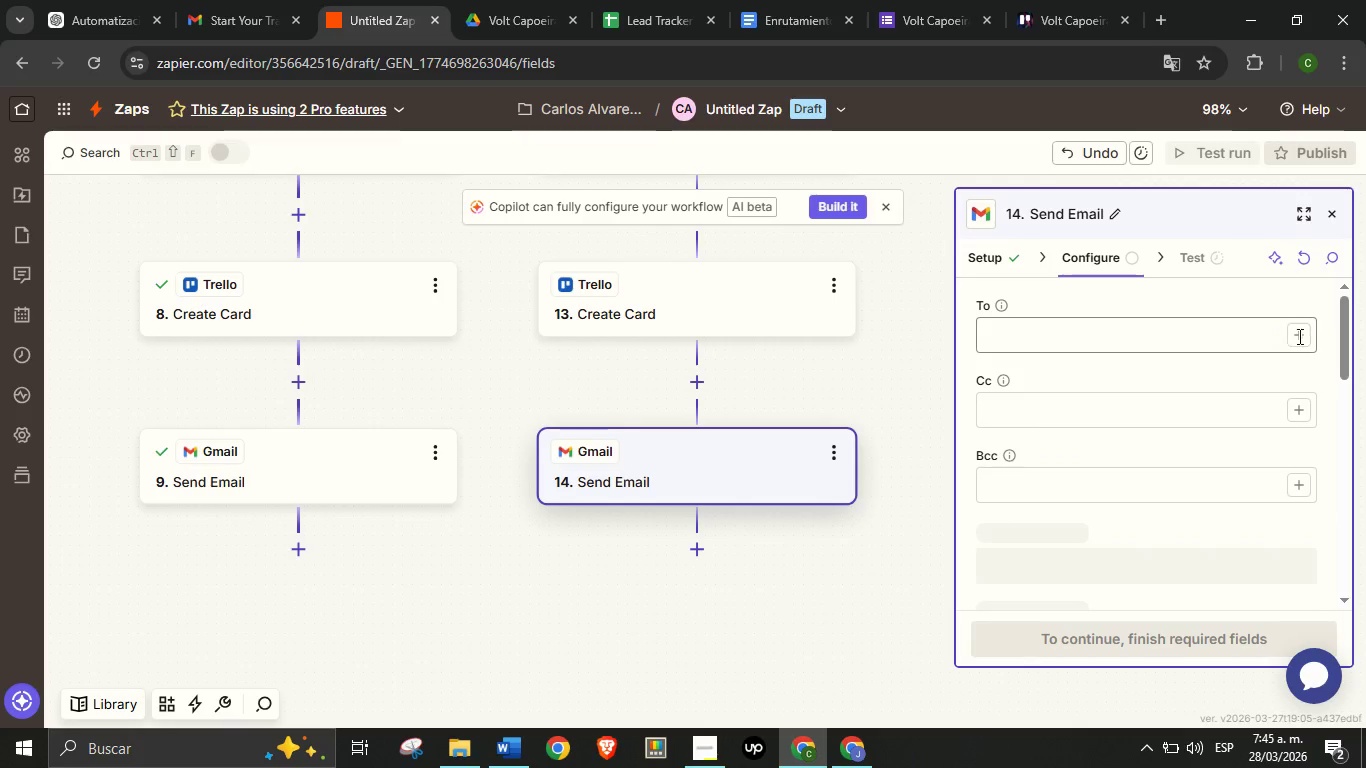 
left_click([1298, 336])
 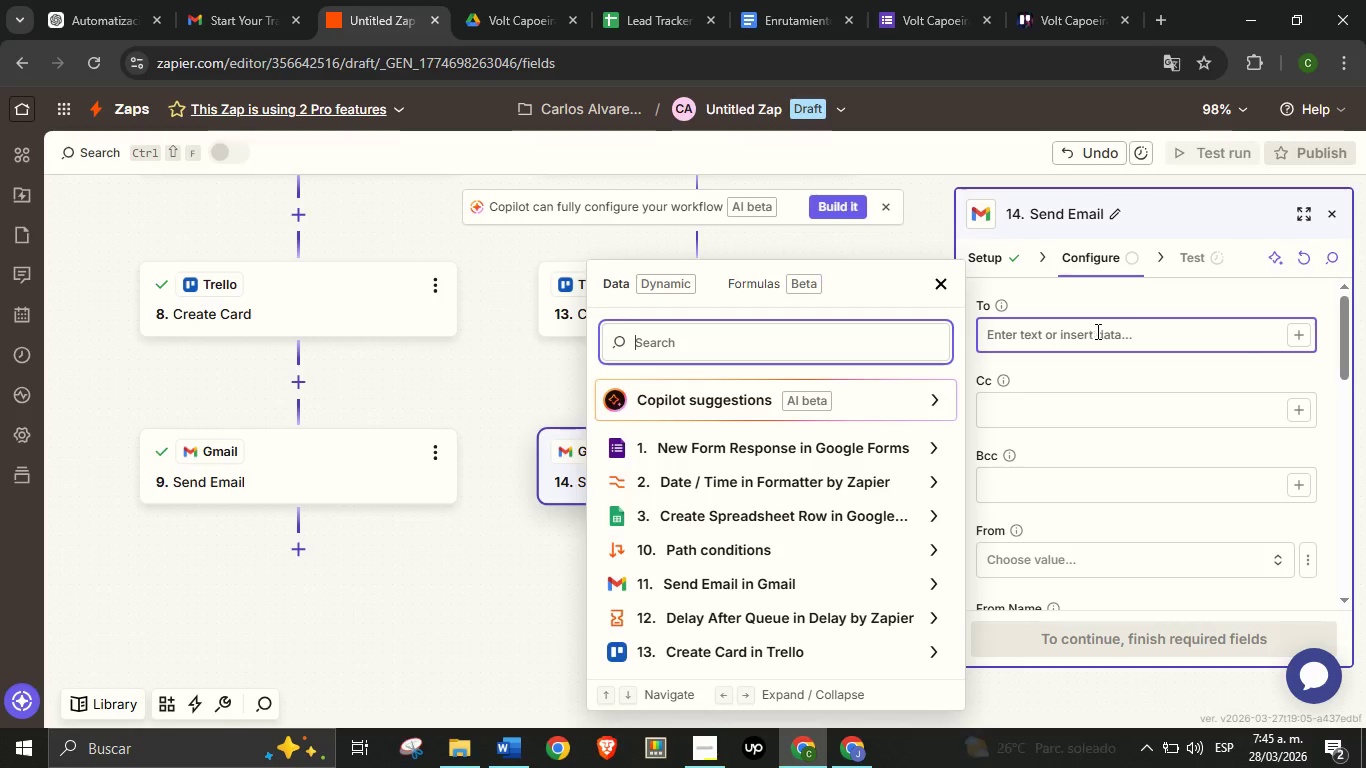 
left_click([1097, 334])
 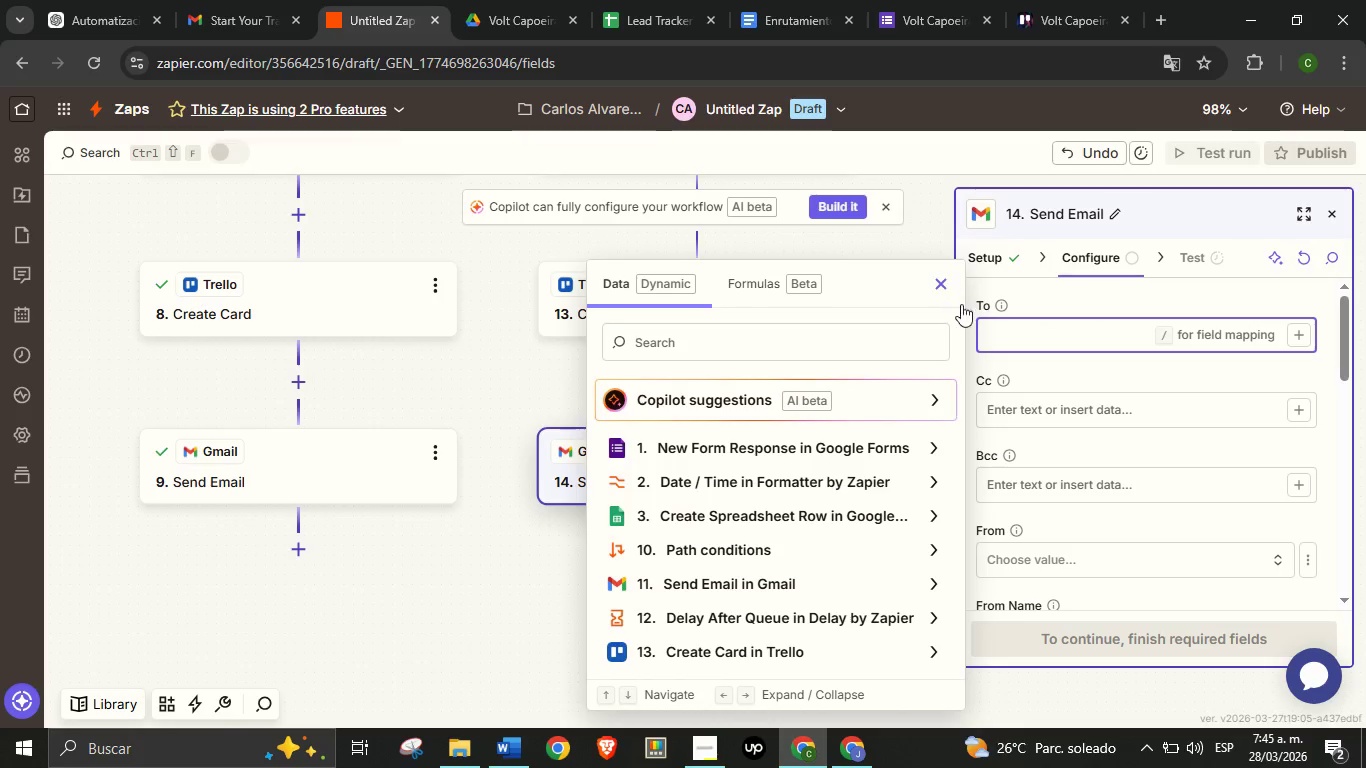 
left_click([948, 285])
 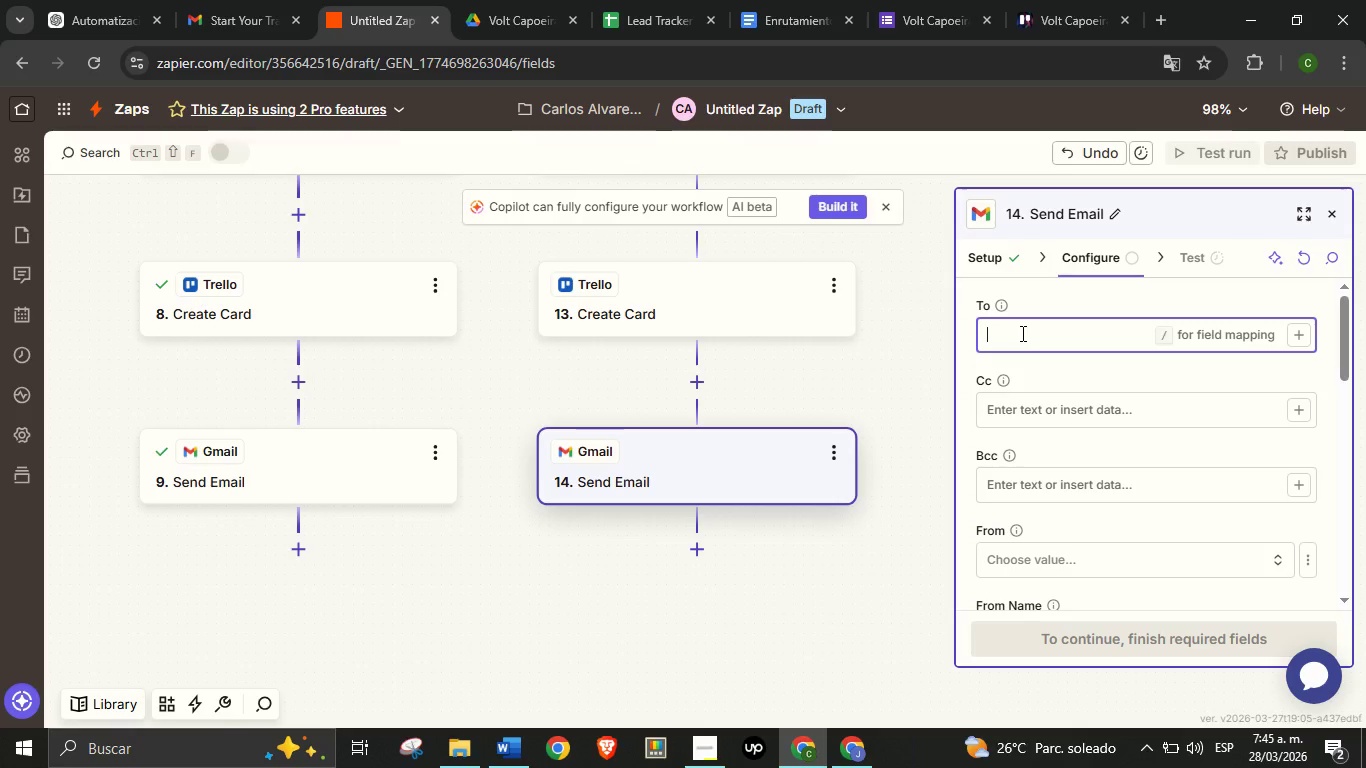 
left_click([1021, 333])
 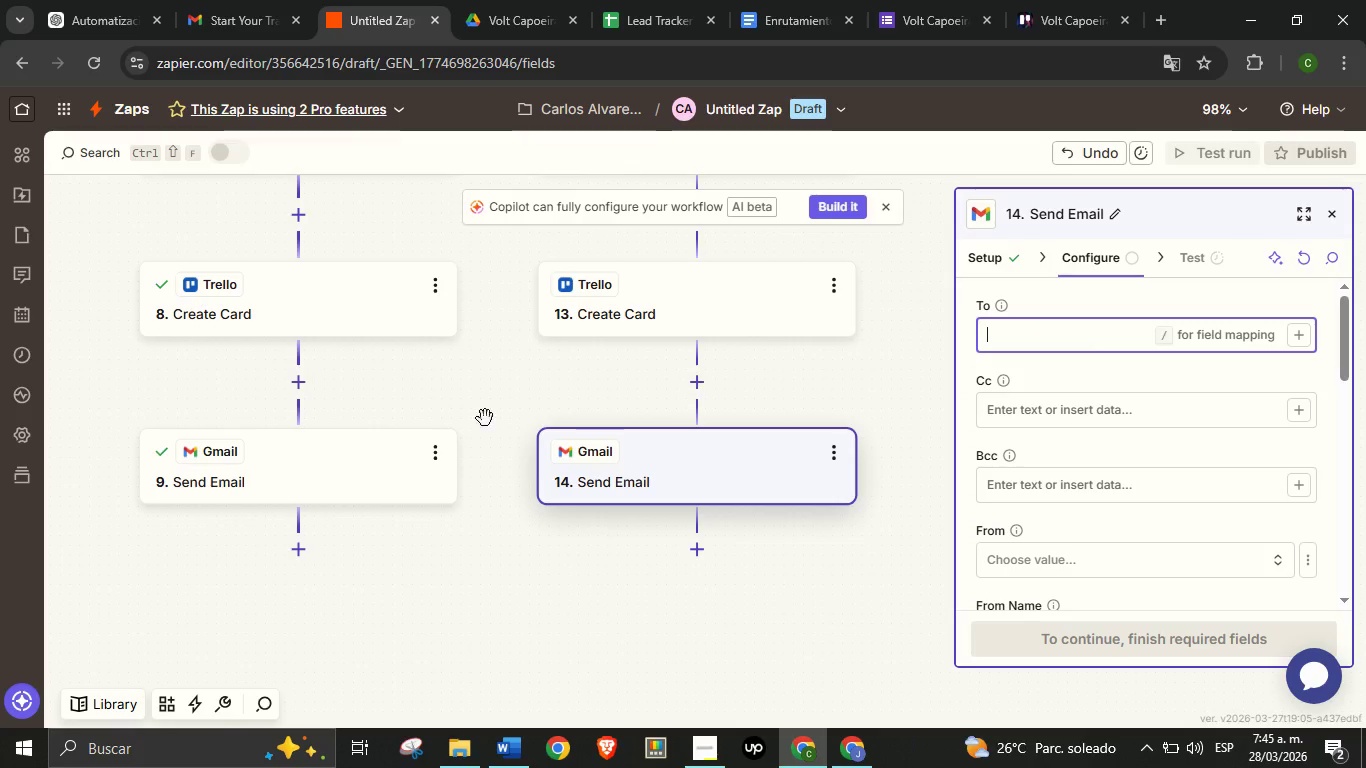 
left_click([332, 477])
 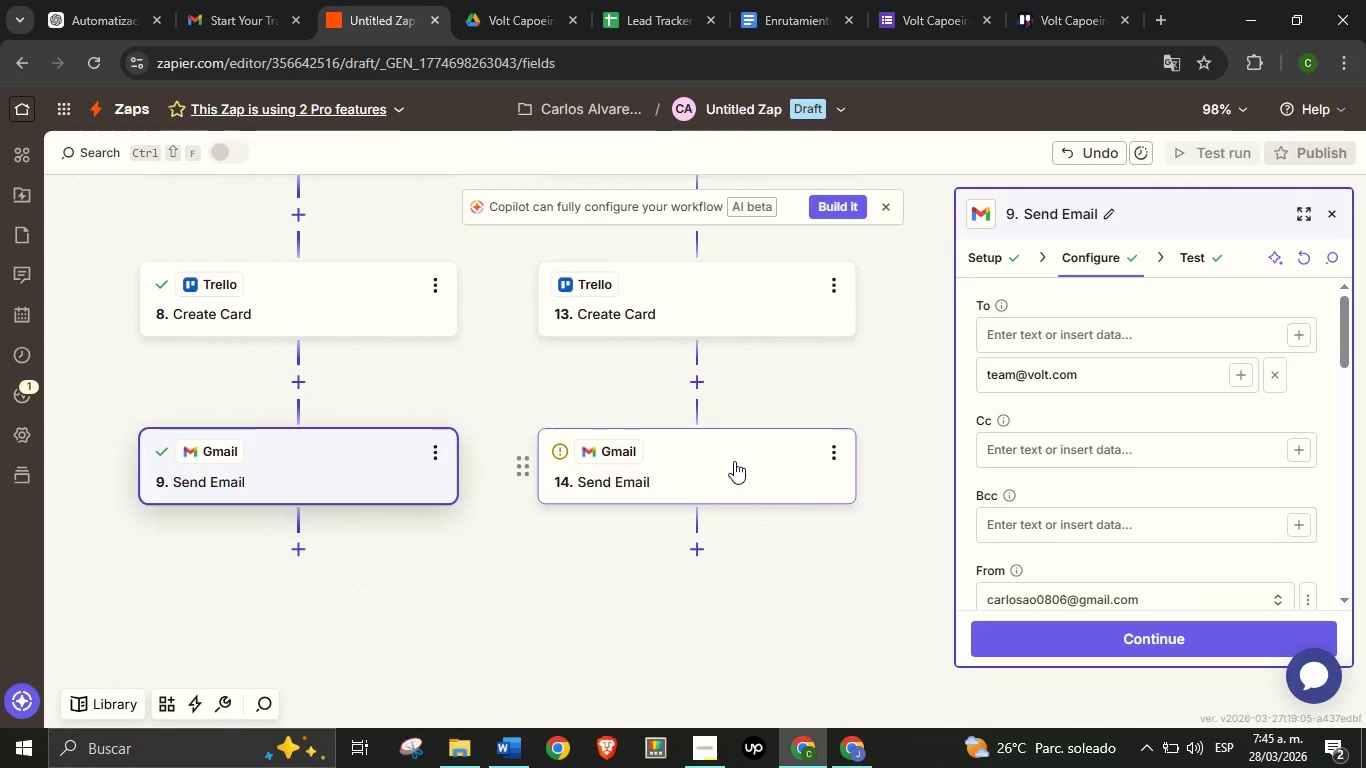 
wait(5.14)
 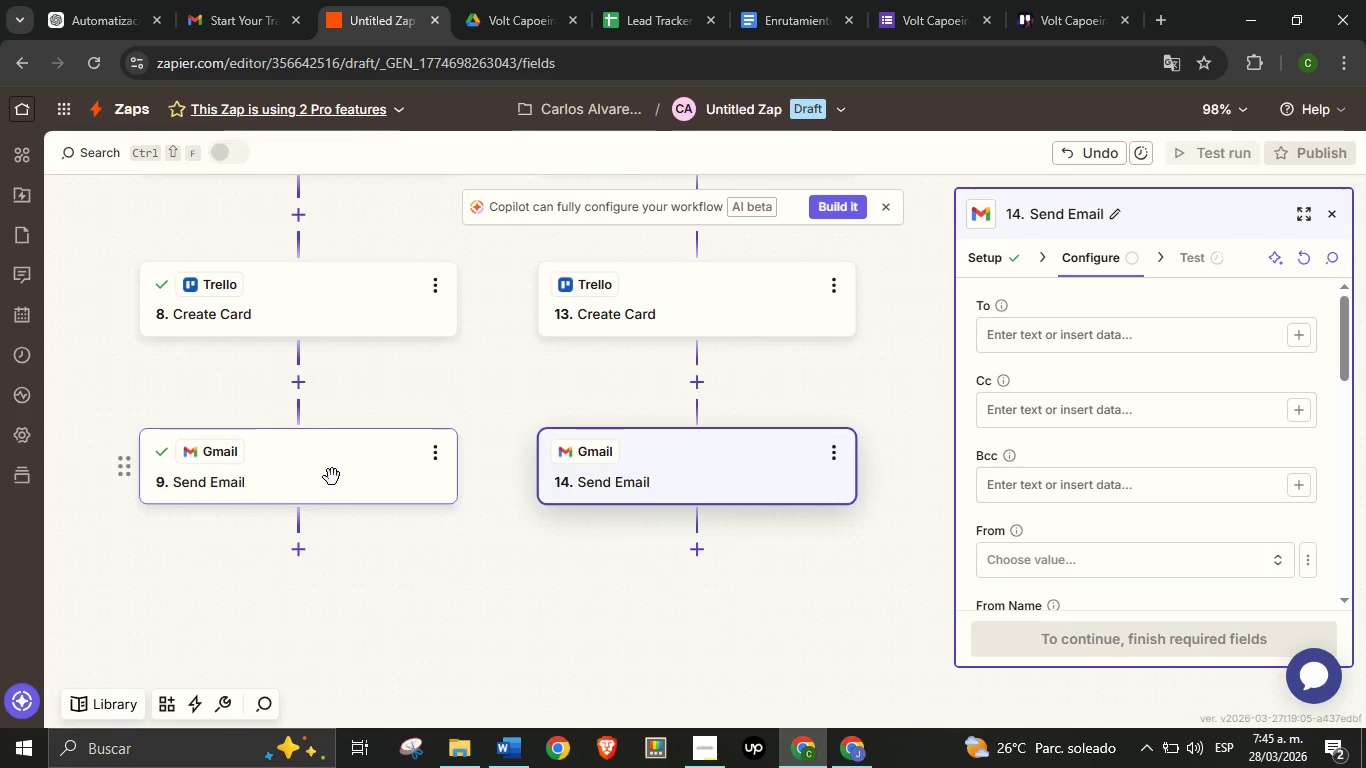 
left_click([734, 461])
 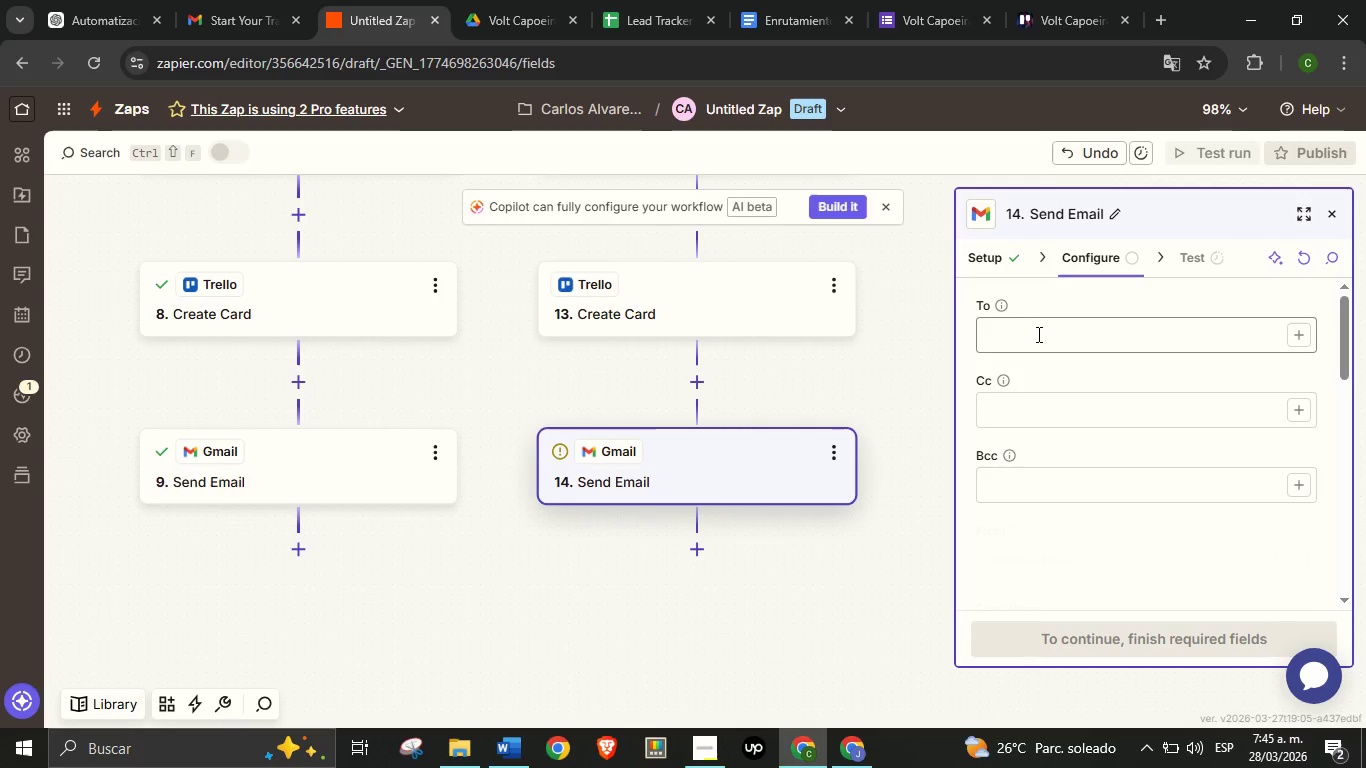 
left_click([1044, 341])
 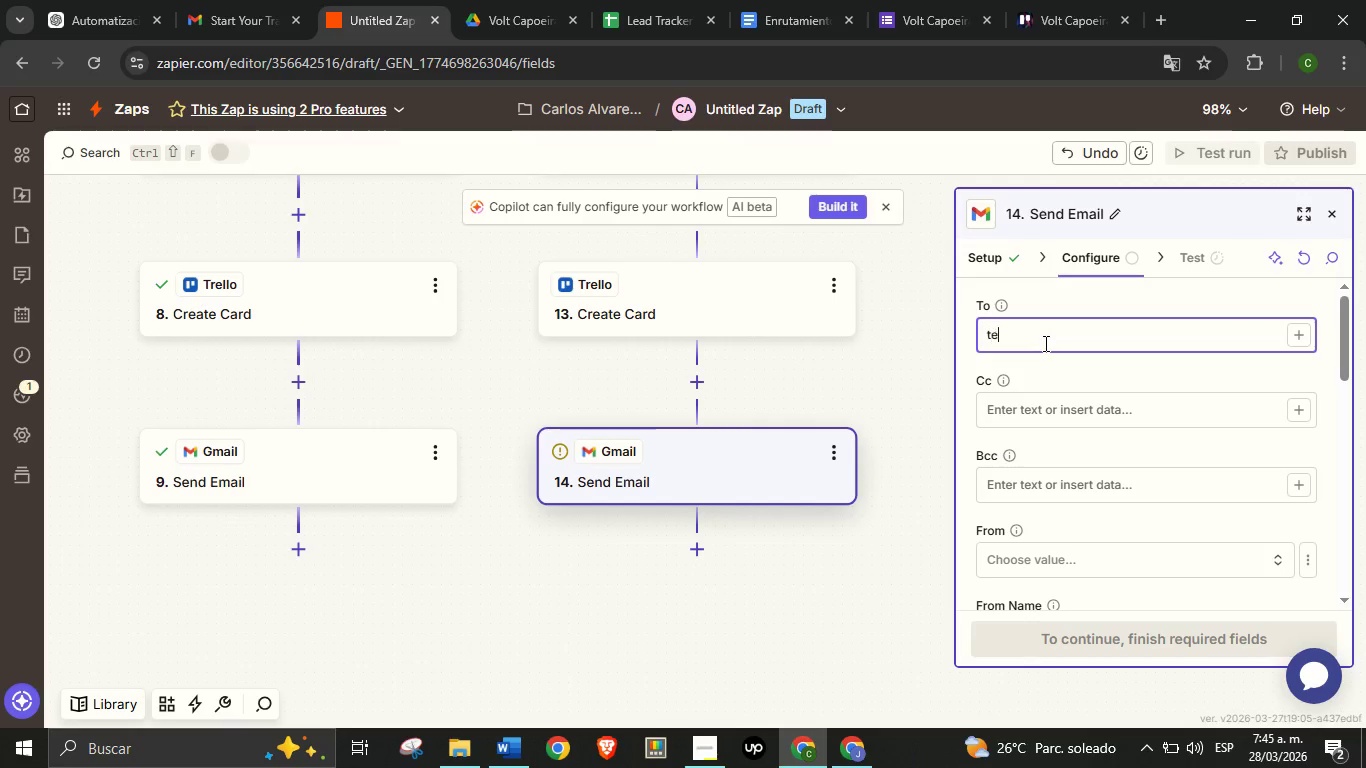 
type(team)
 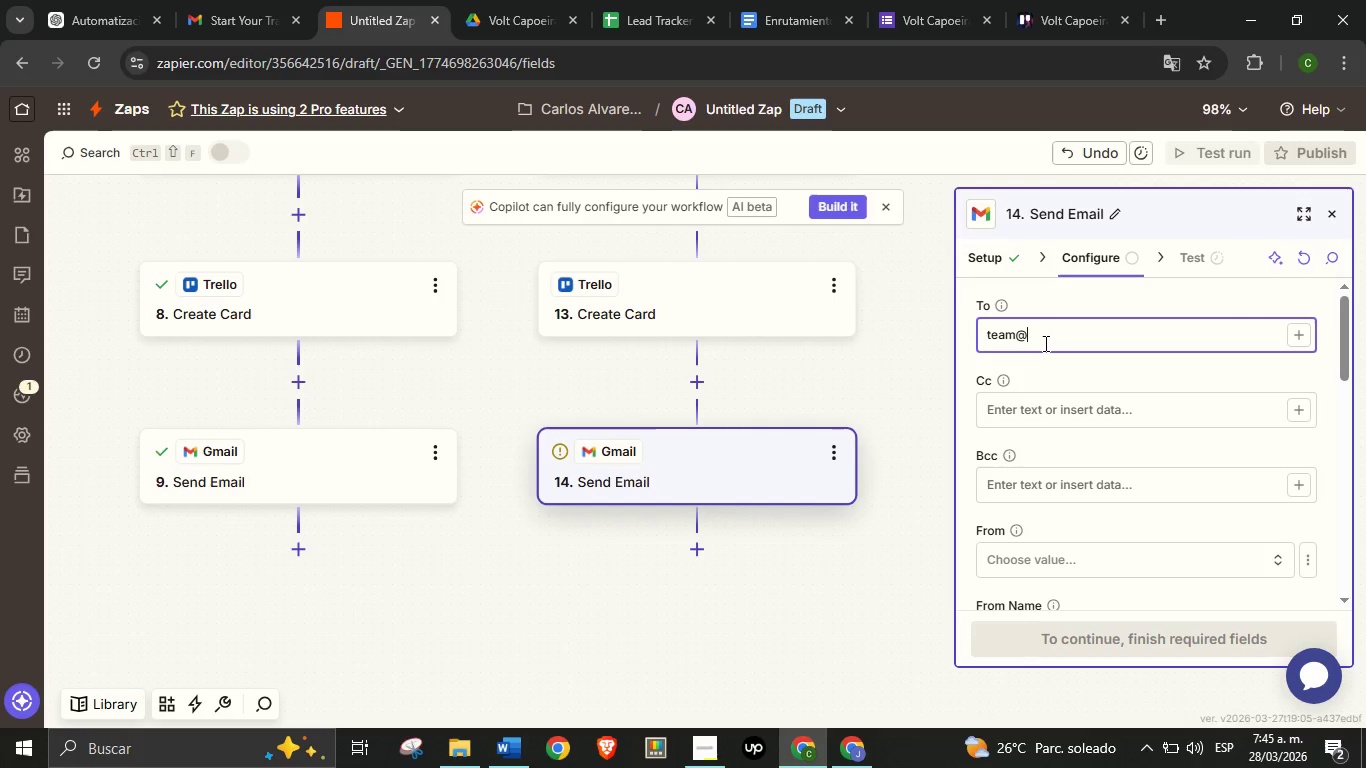 
key(Alt+Control+Q)
 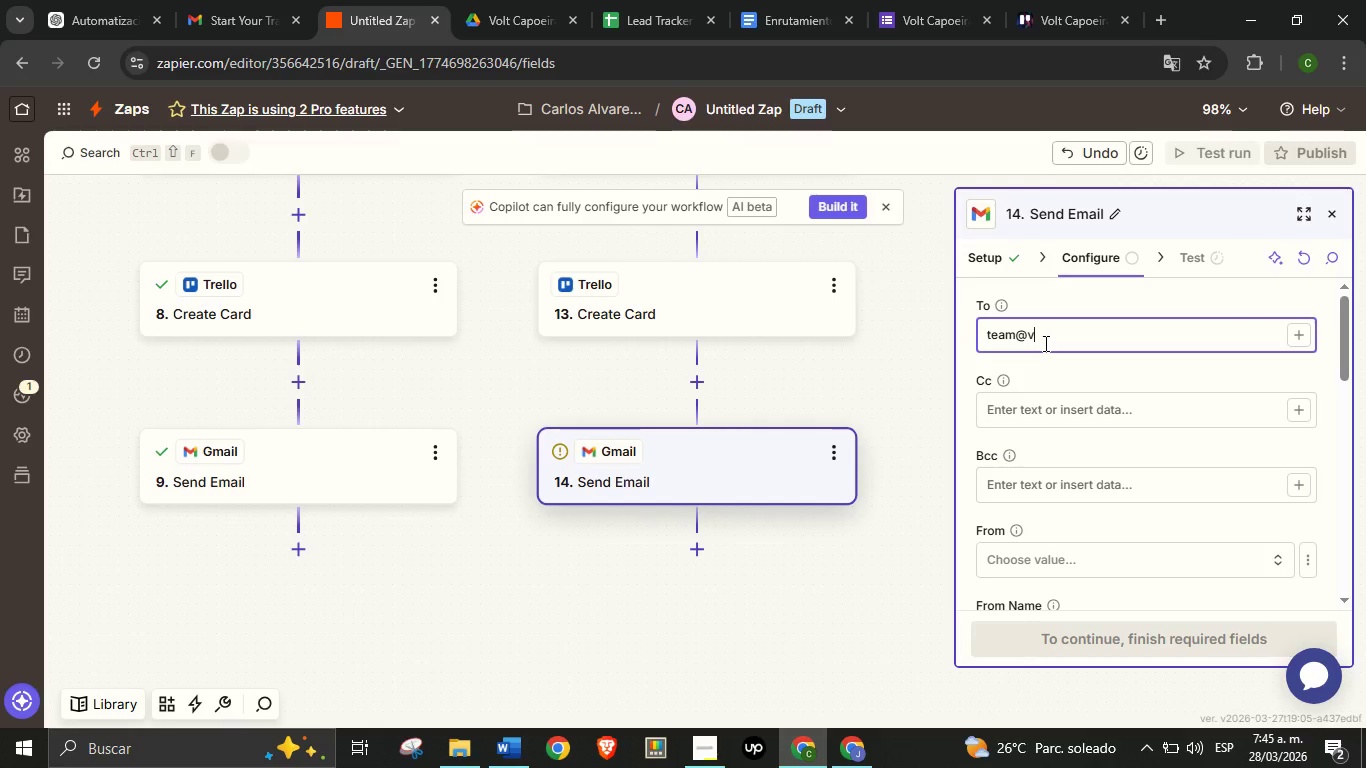 
type(volt.com)
 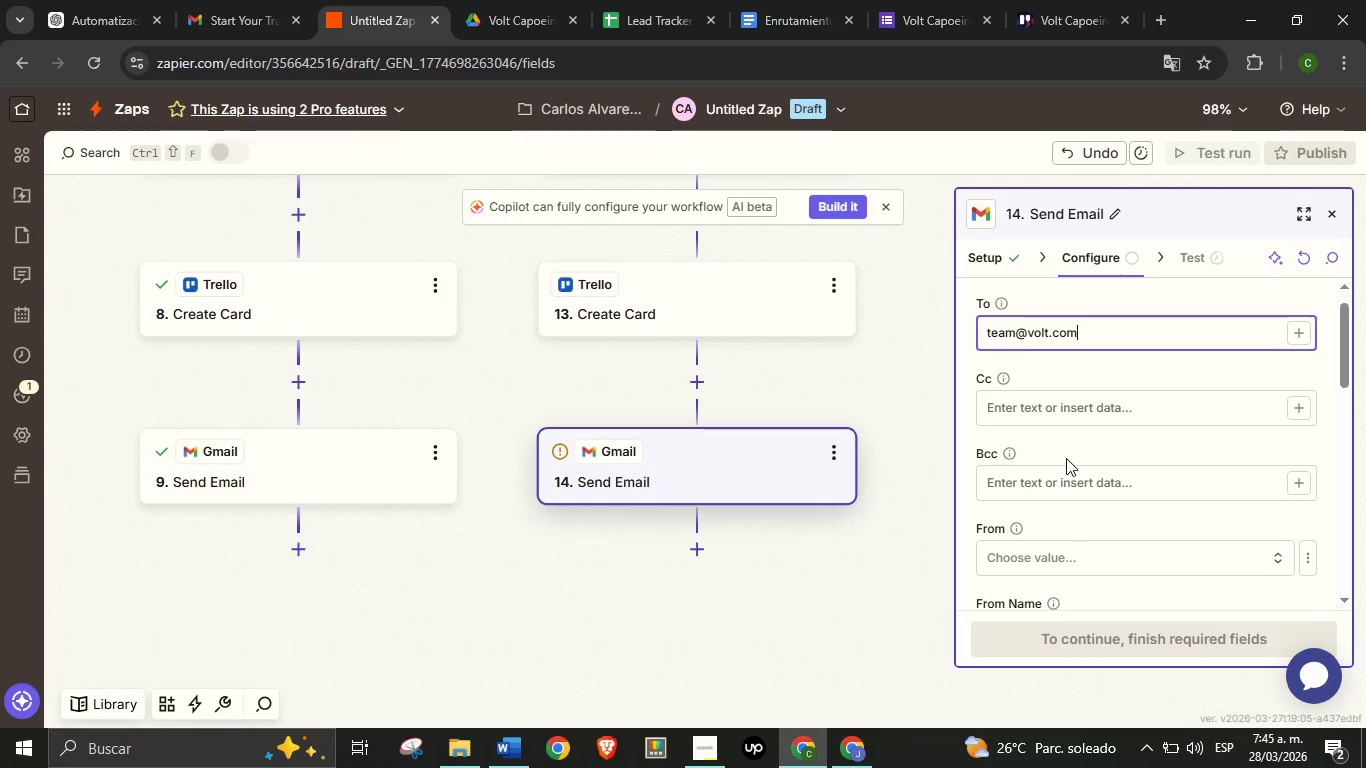 
scroll: coordinate [1066, 457], scroll_direction: down, amount: 1.0
 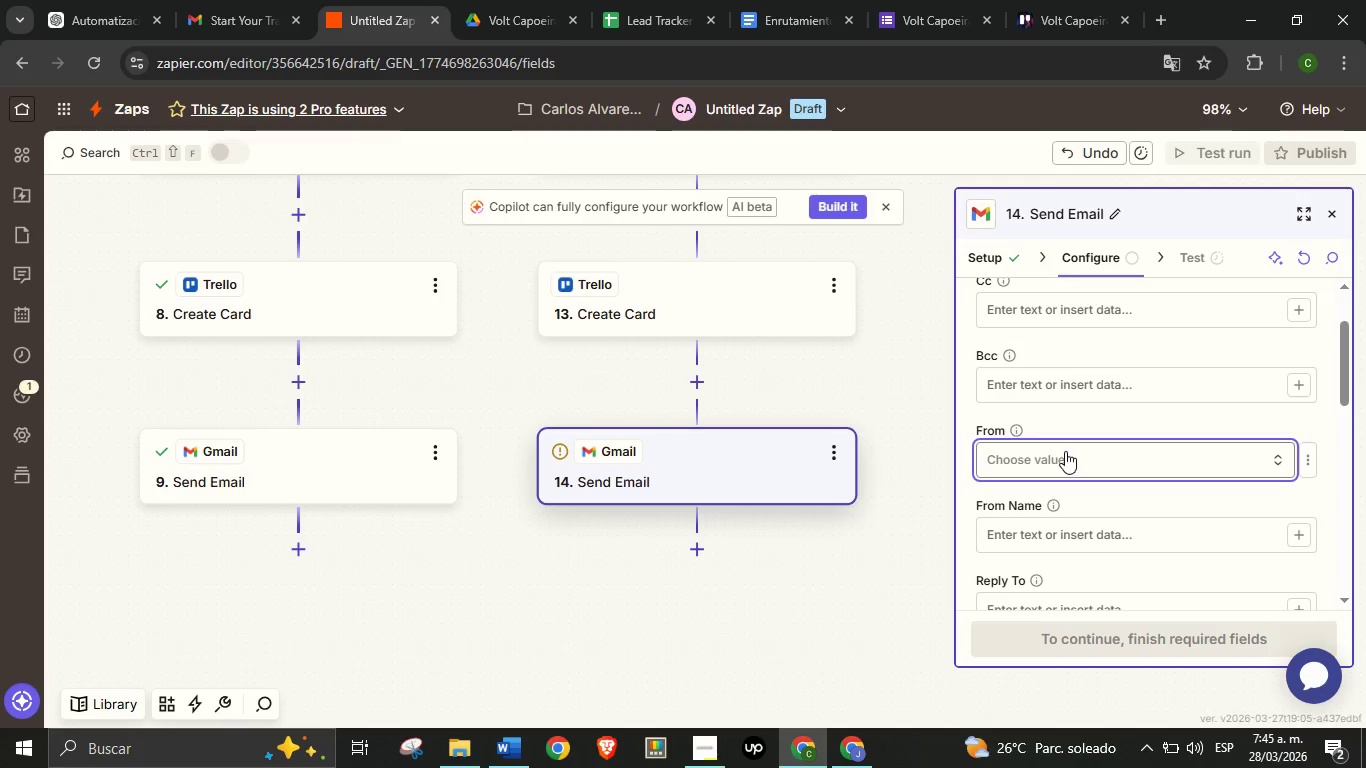 
left_click([1065, 451])
 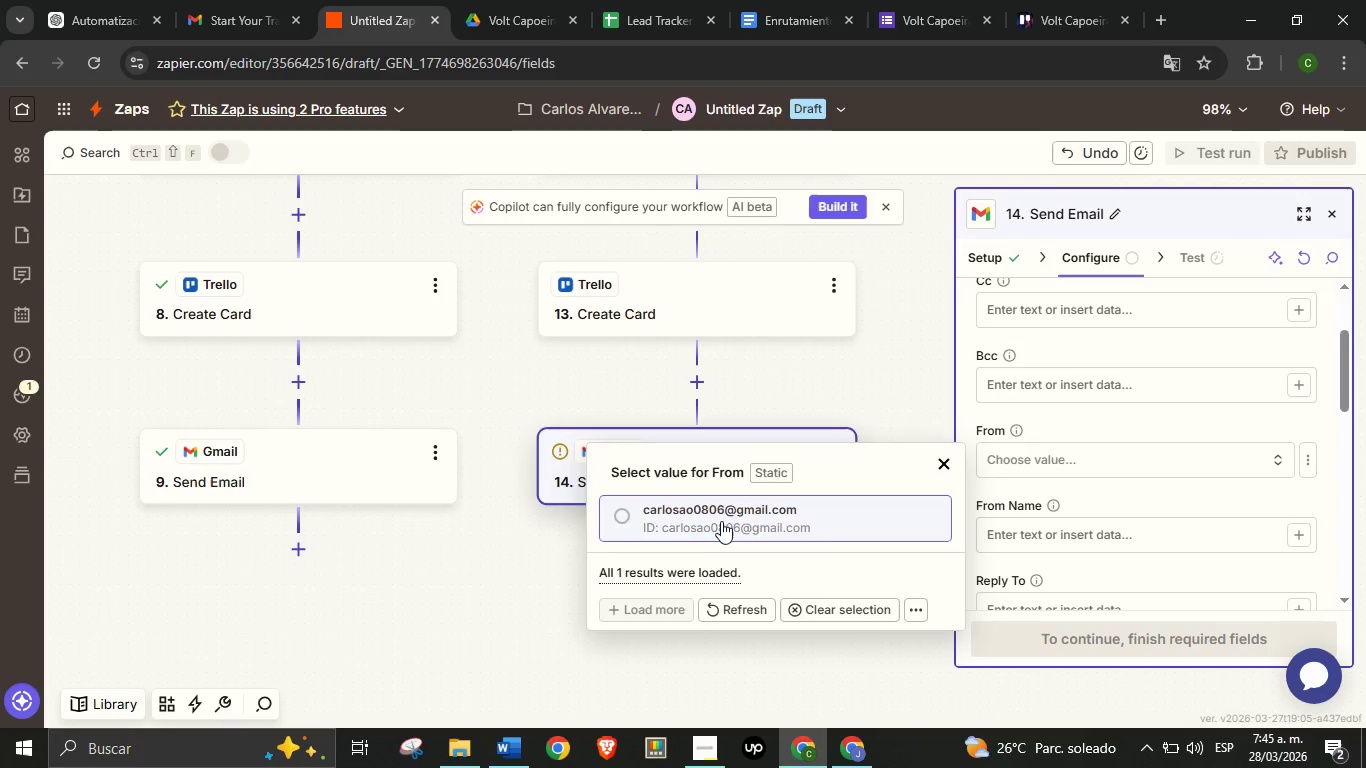 
left_click([721, 520])
 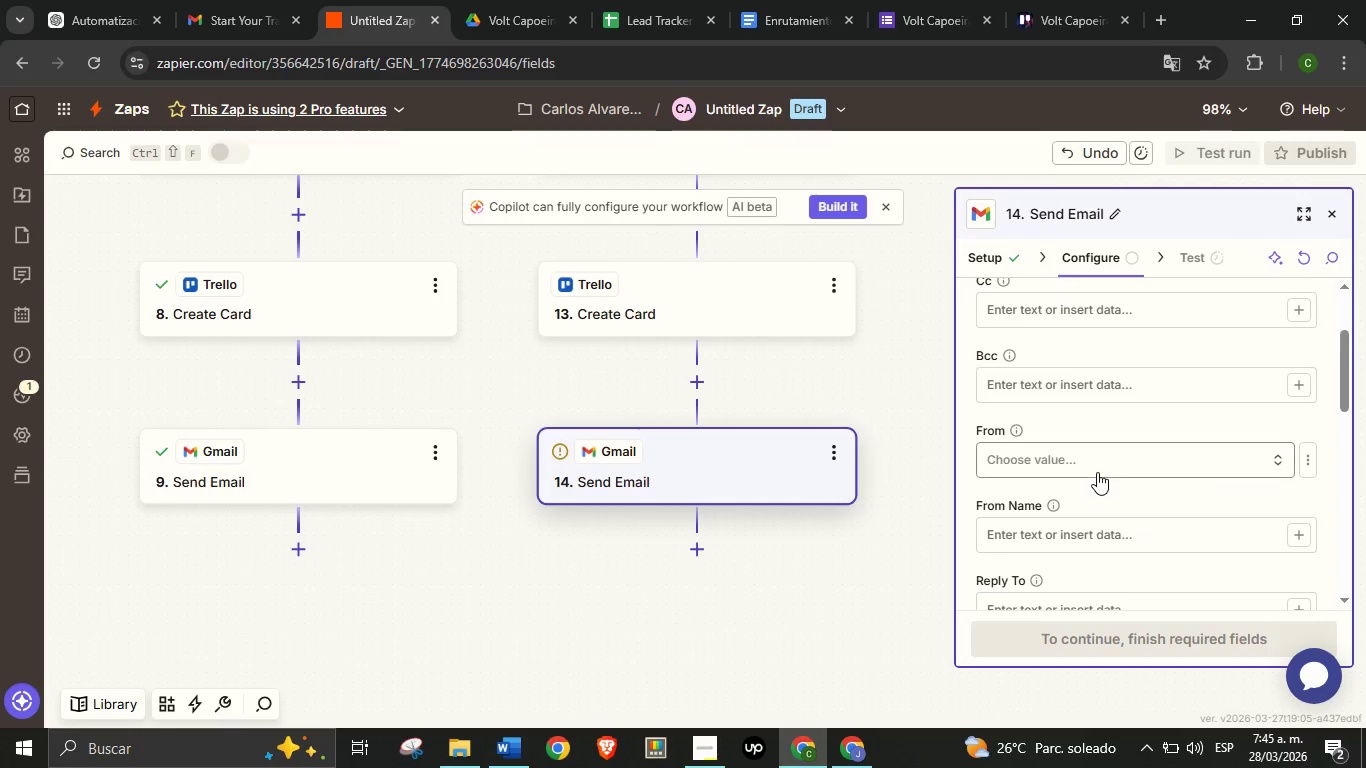 
scroll: coordinate [1089, 471], scroll_direction: down, amount: 1.0
 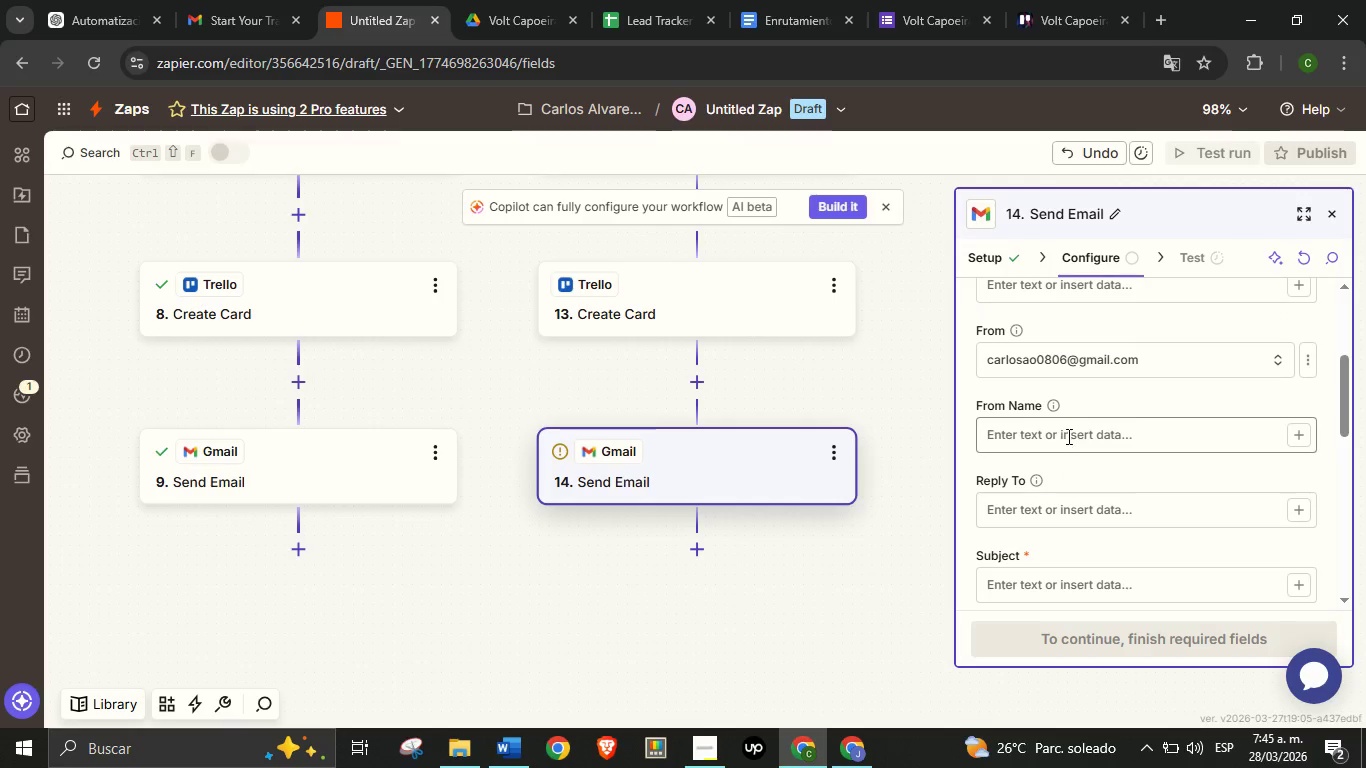 
left_click([1067, 435])
 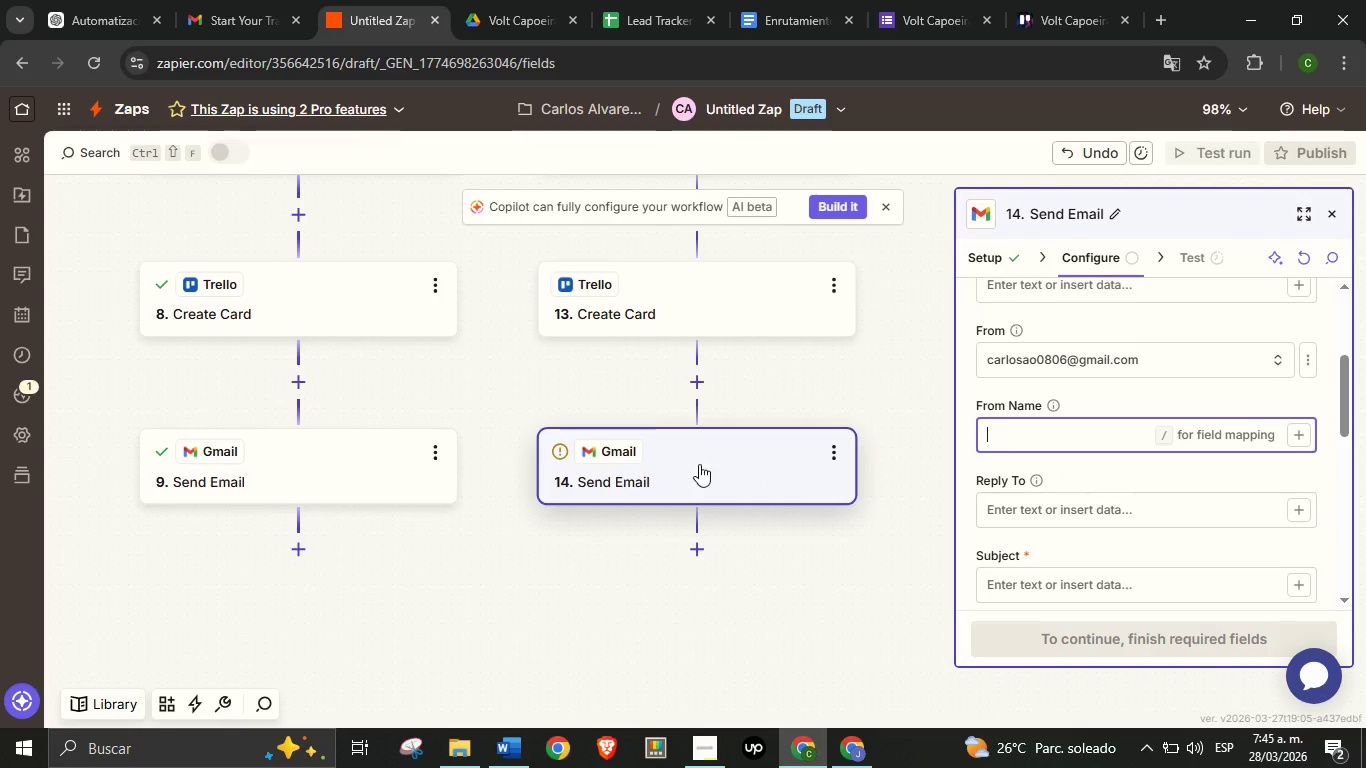 
left_click([277, 478])
 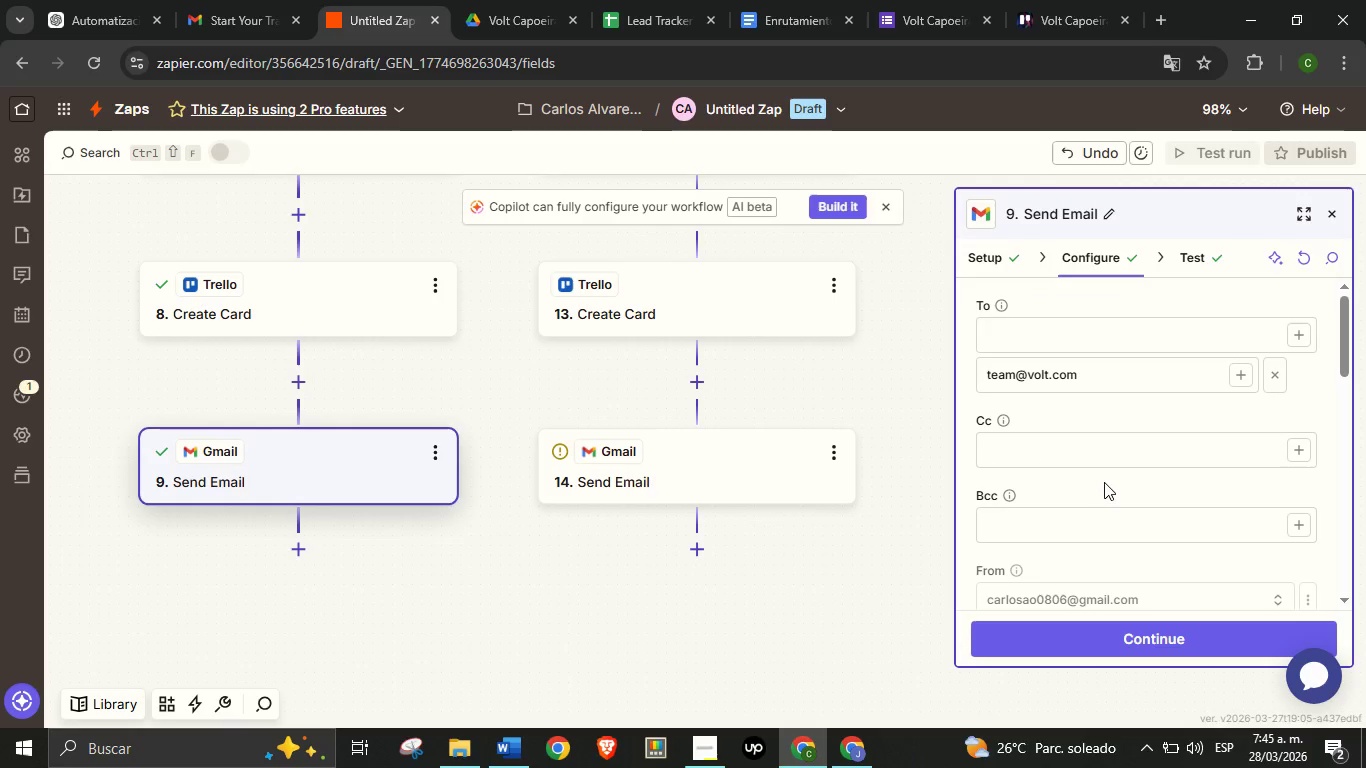 
scroll: coordinate [1105, 482], scroll_direction: down, amount: 1.0
 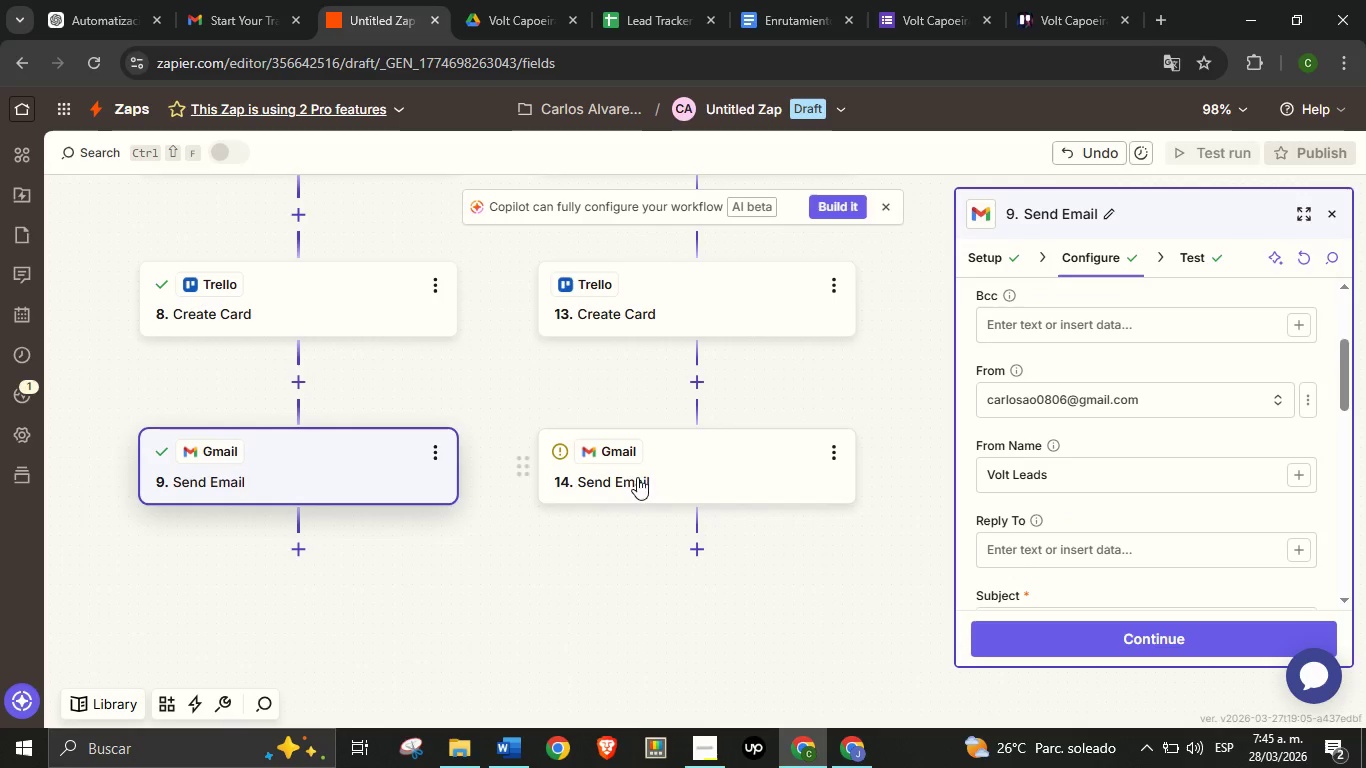 
left_click([705, 460])
 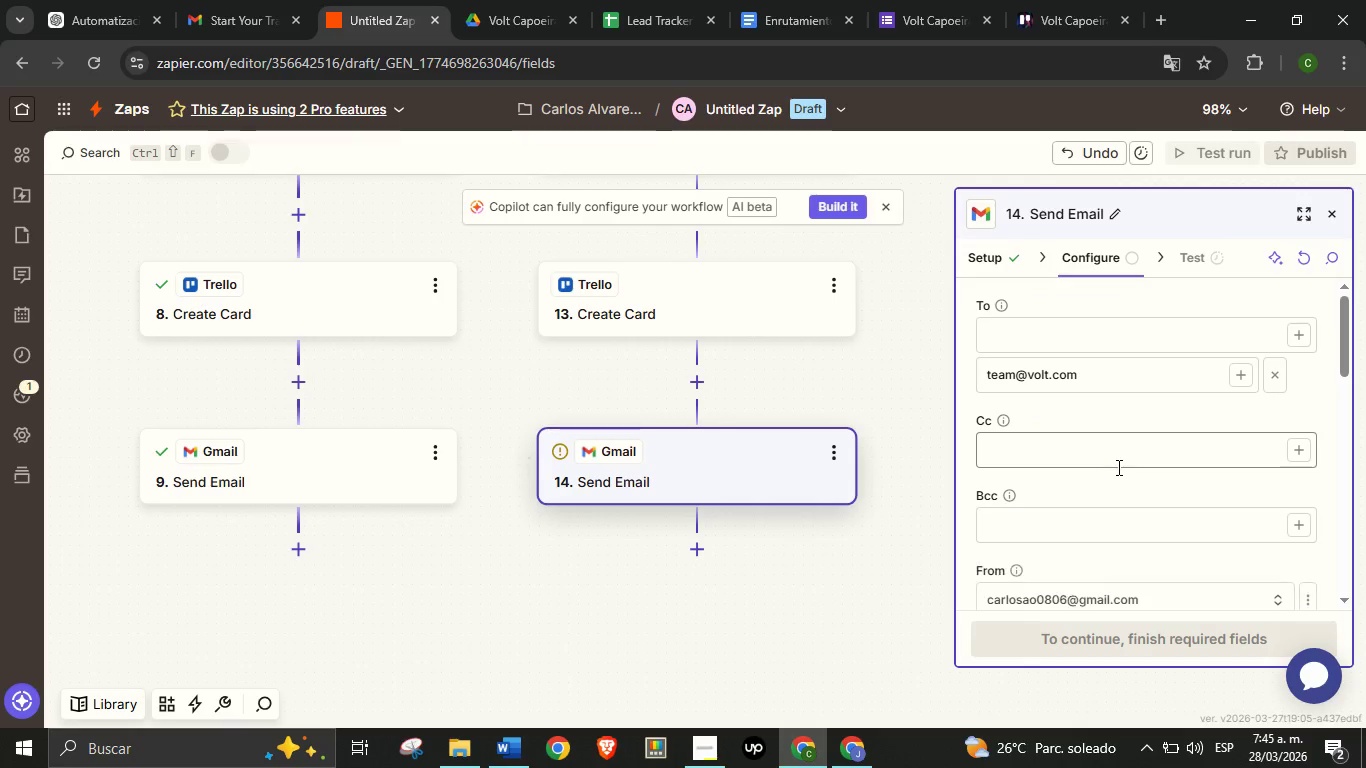 
scroll: coordinate [1073, 514], scroll_direction: down, amount: 2.0
 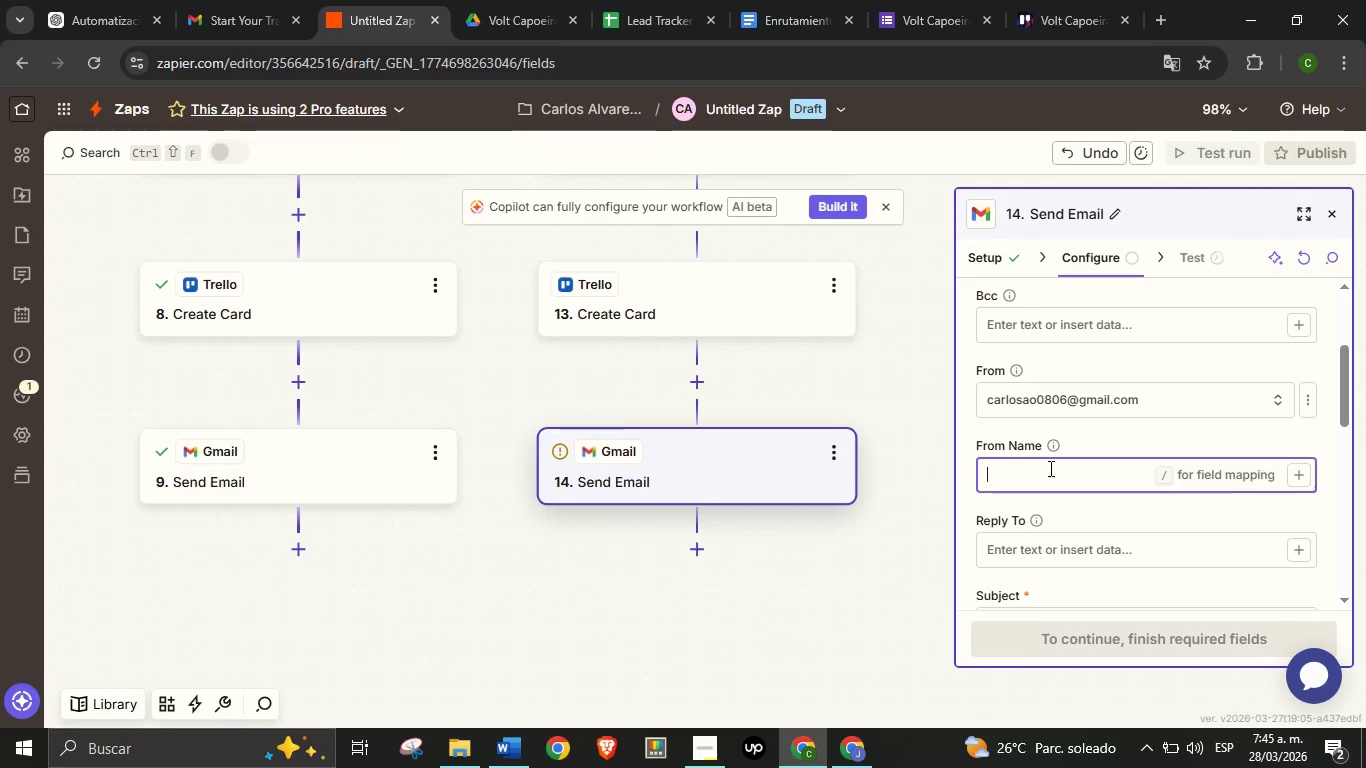 
left_click([1049, 468])
 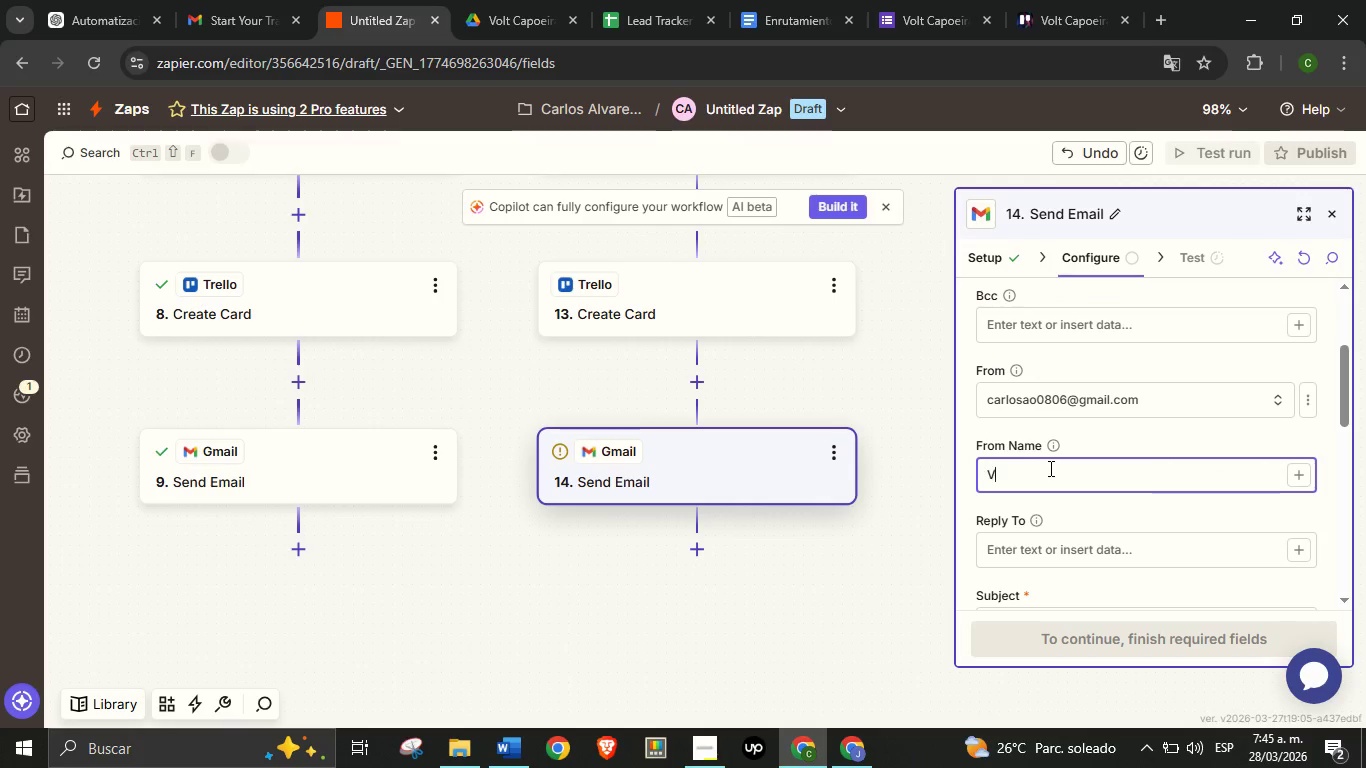 
type(Volt Lead)
 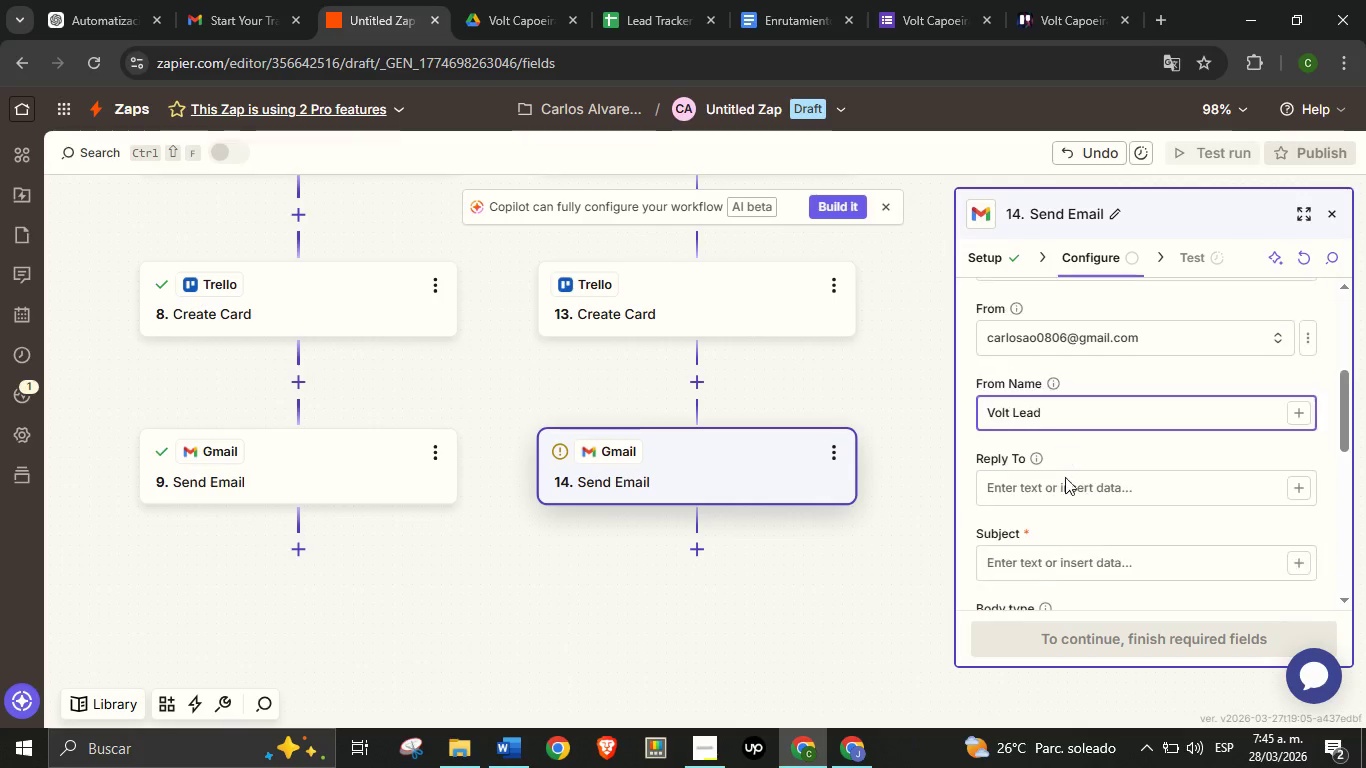 
scroll: coordinate [1064, 460], scroll_direction: down, amount: 1.0
 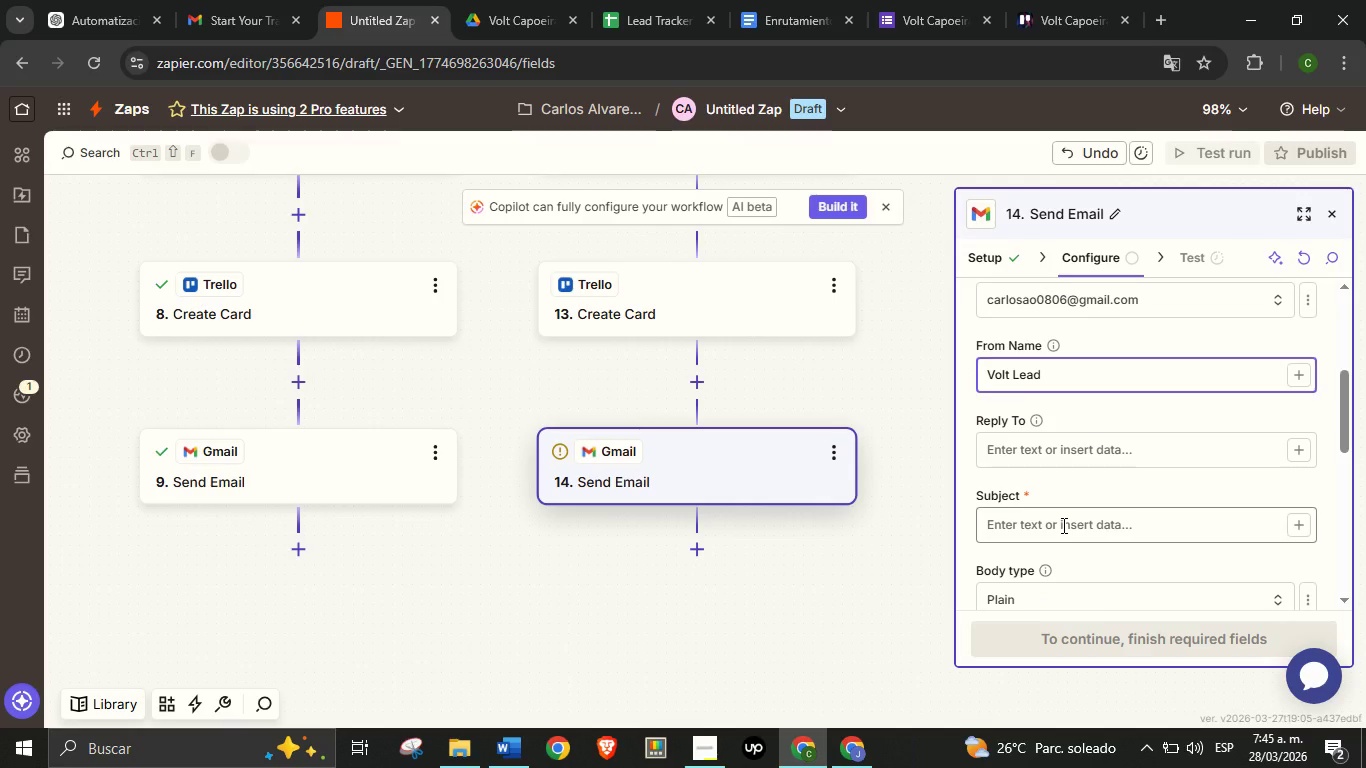 
left_click([1062, 525])
 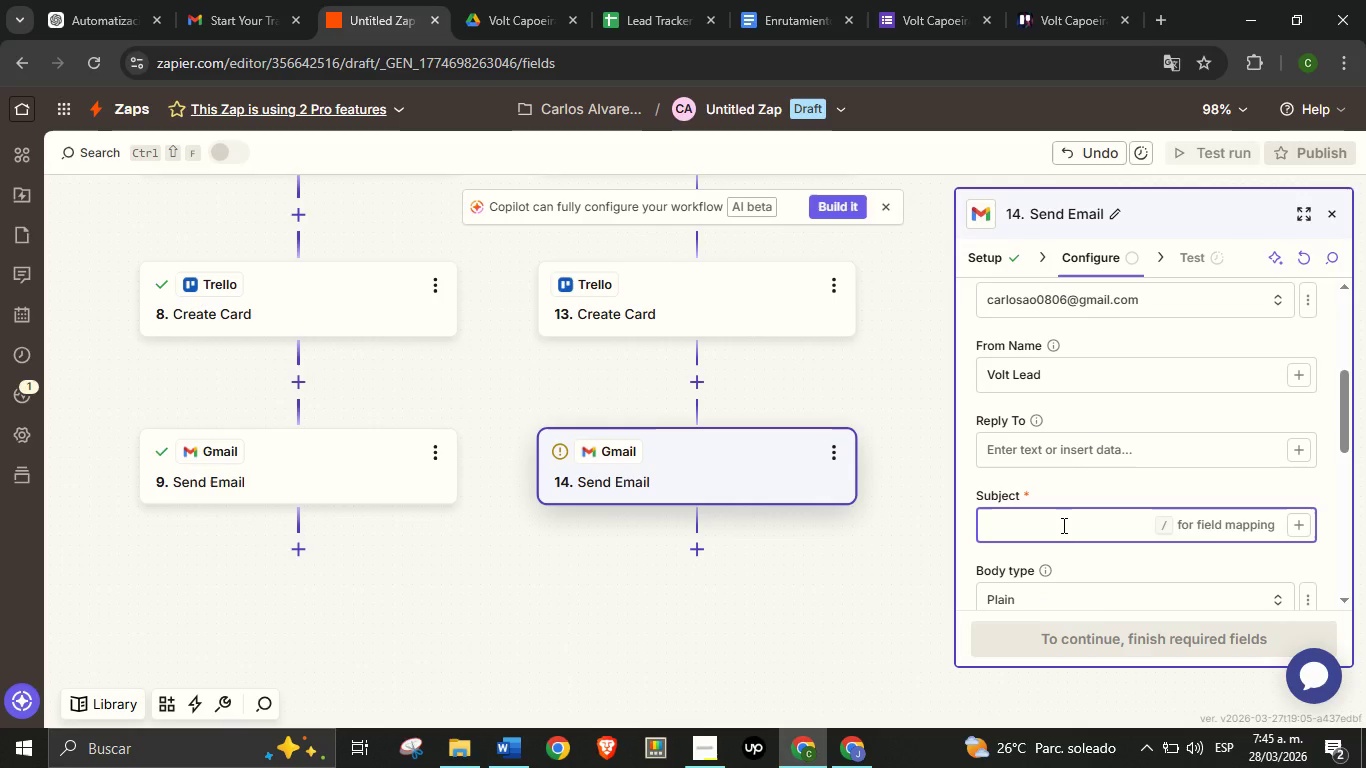 
type(Fl)
key(Backspace)
type(ollow up wi)
 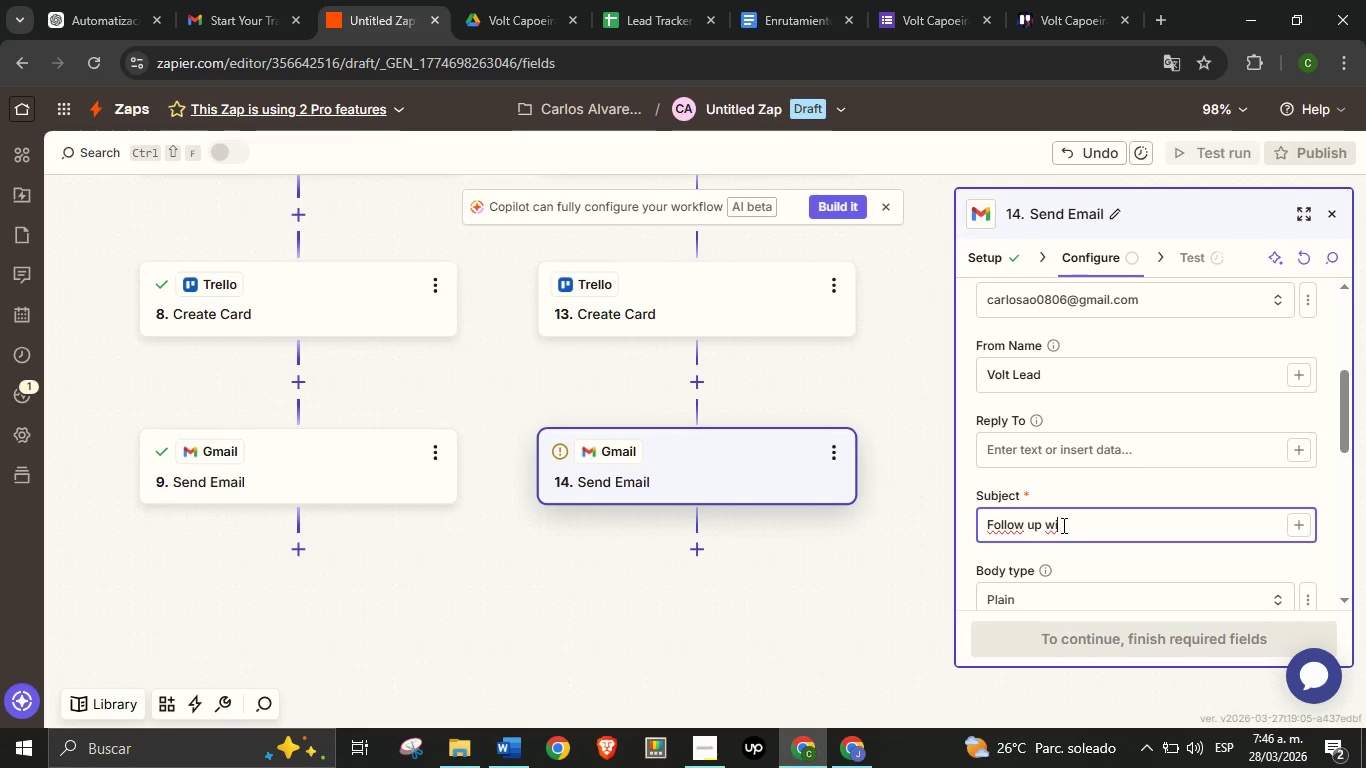 
wait(5.16)
 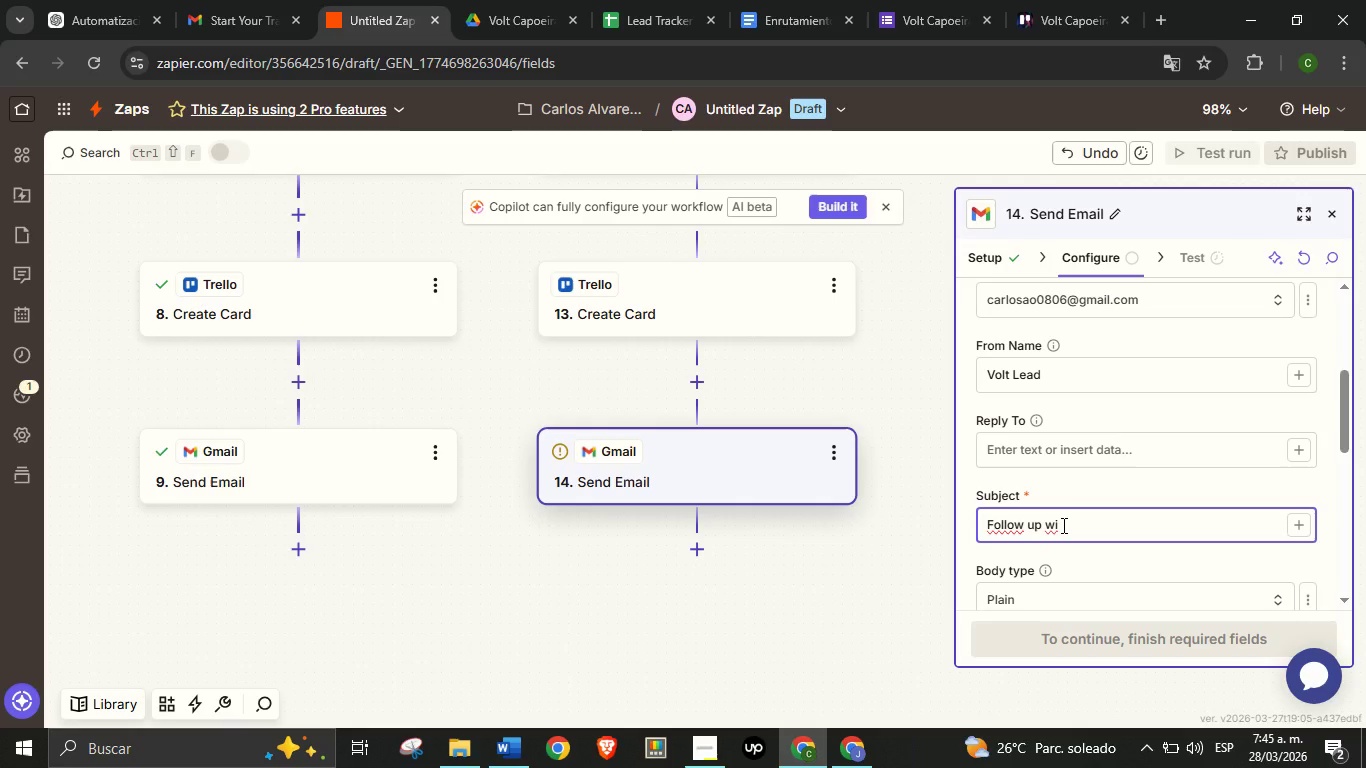 
double_click([1062, 525])
 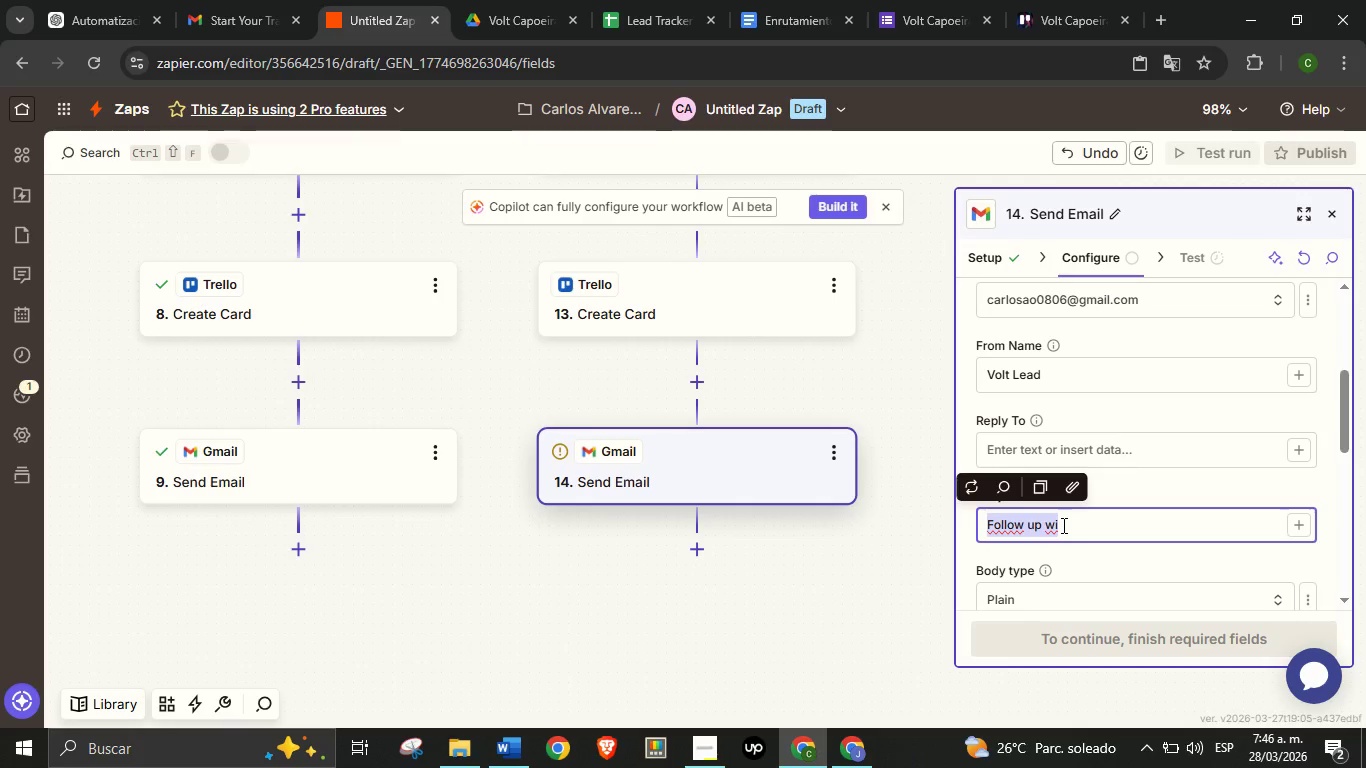 
triple_click([1062, 525])
 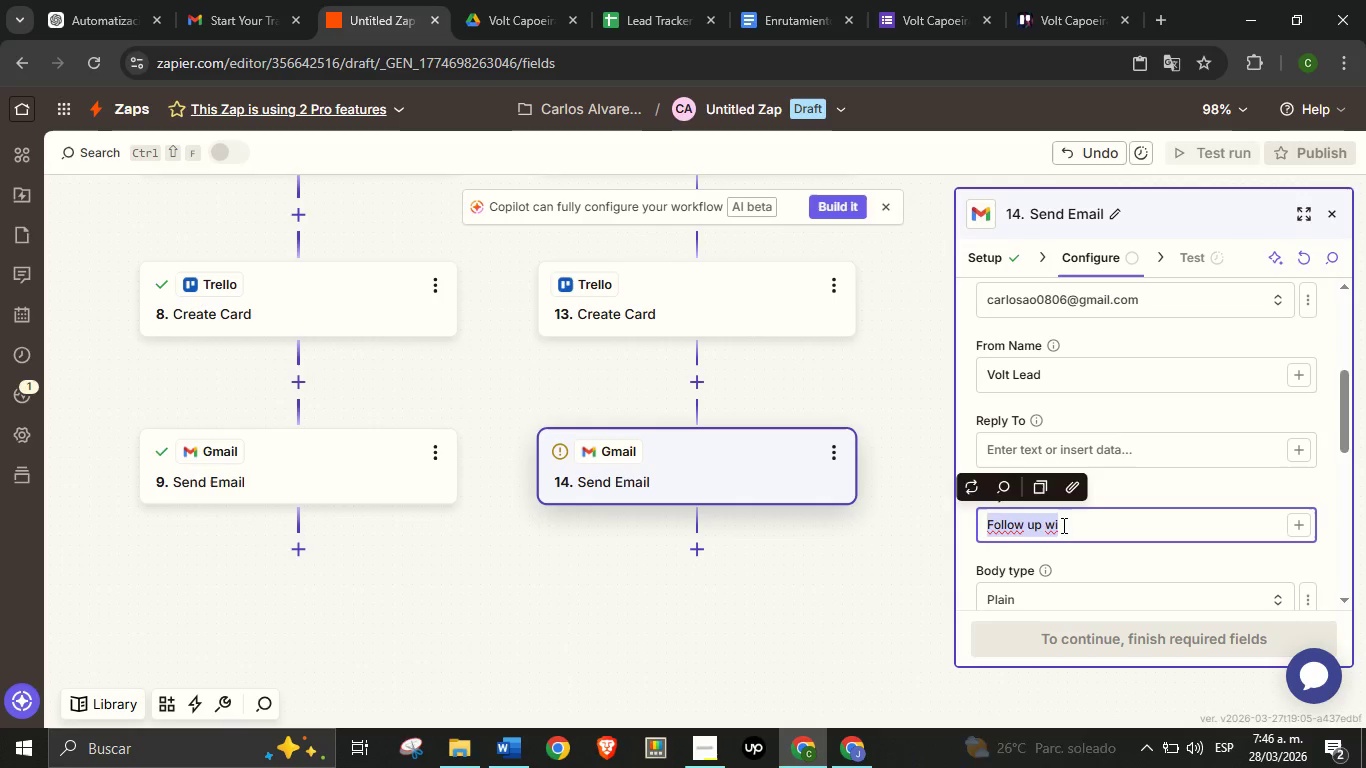 
type(New Lead Captured - )
 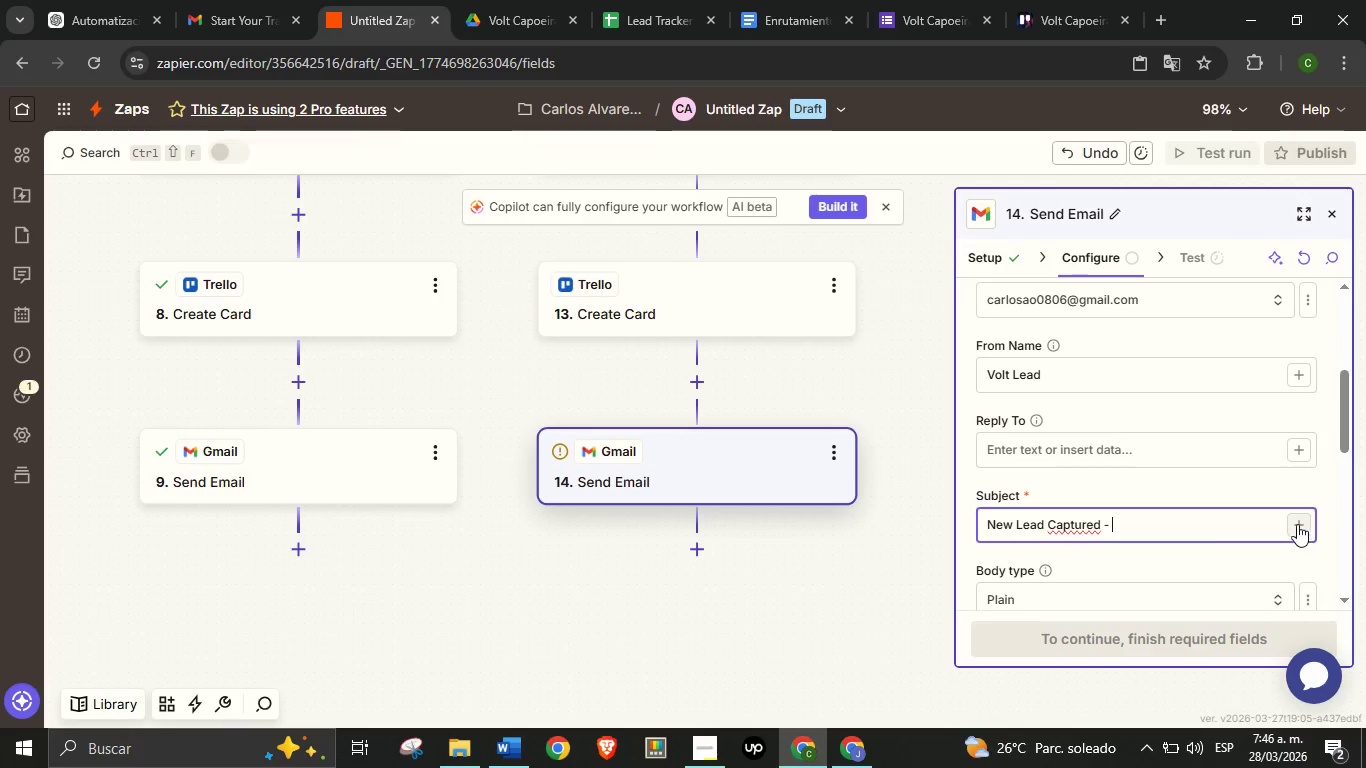 
left_click([1297, 524])
 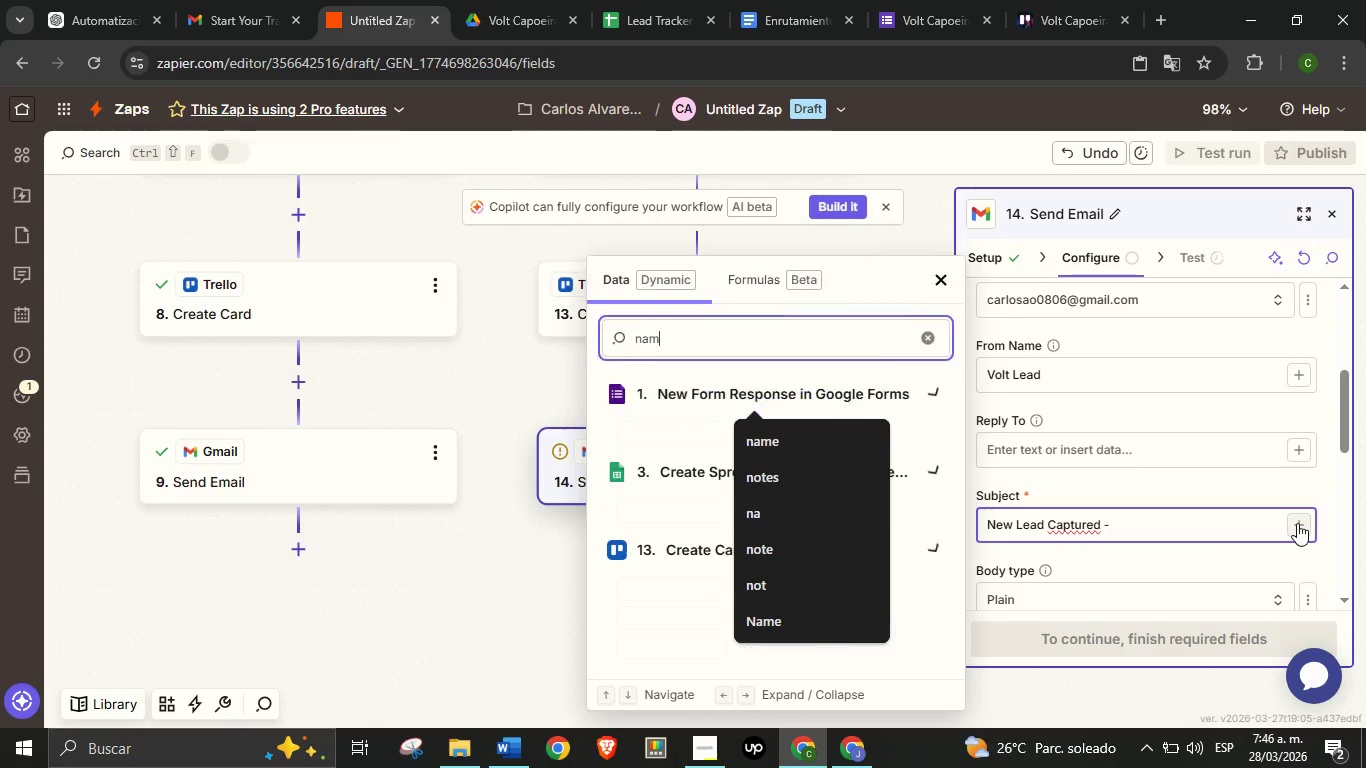 
type(name)
 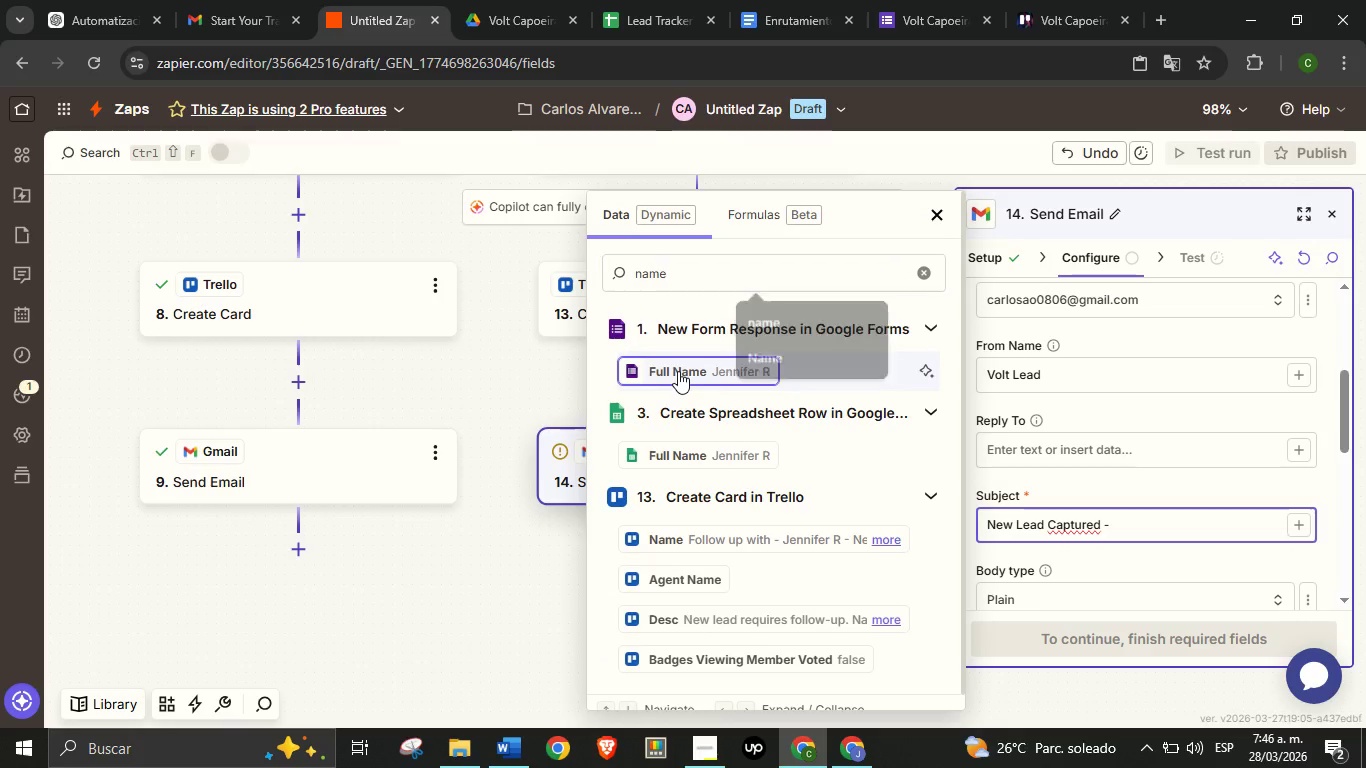 
left_click([678, 371])
 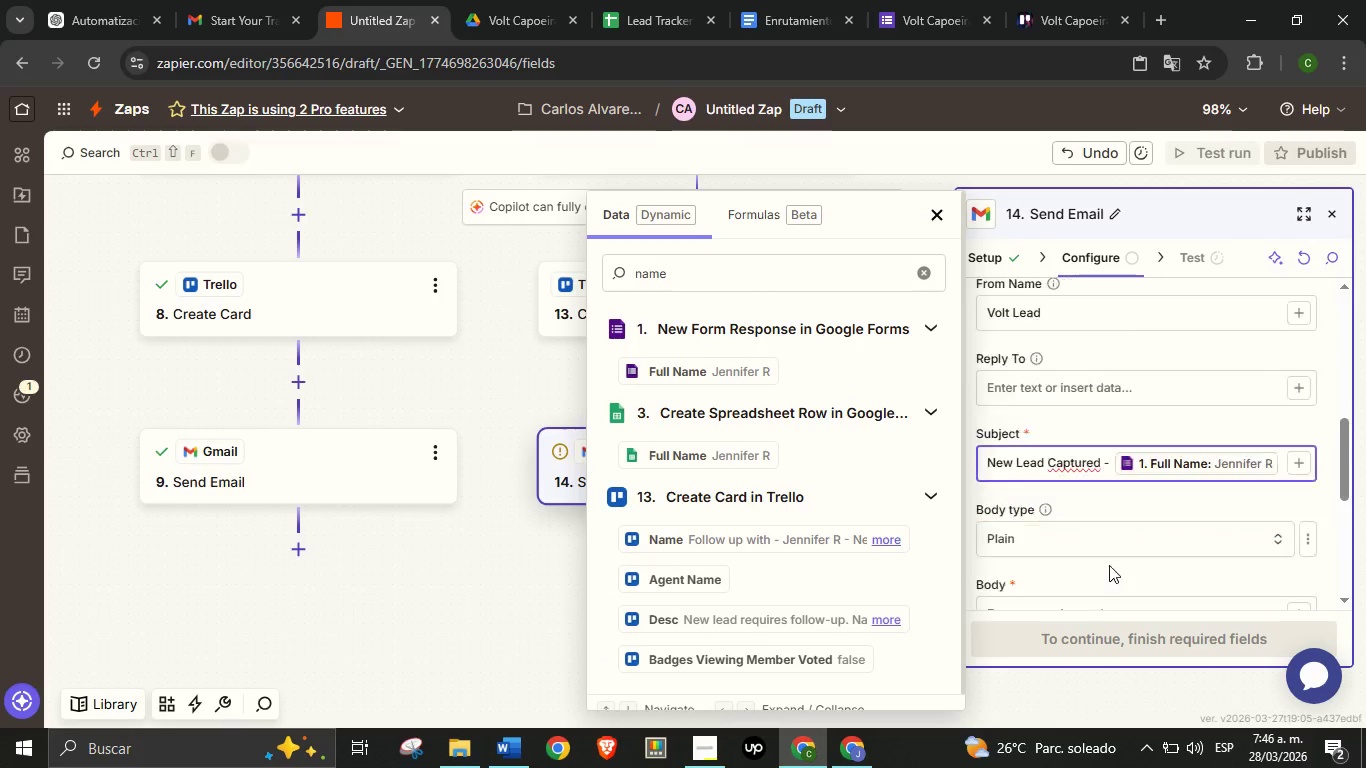 
scroll: coordinate [1105, 573], scroll_direction: down, amount: 2.0
 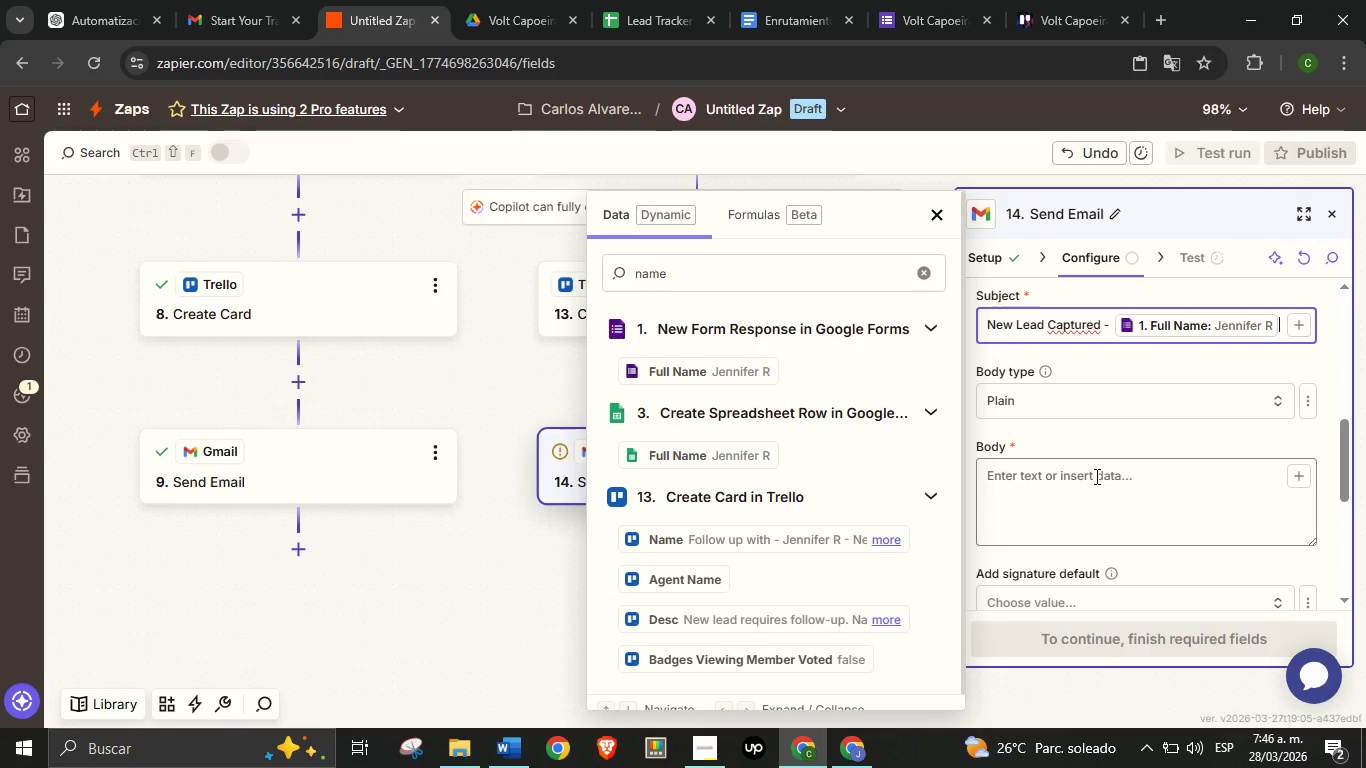 
left_click([1095, 476])
 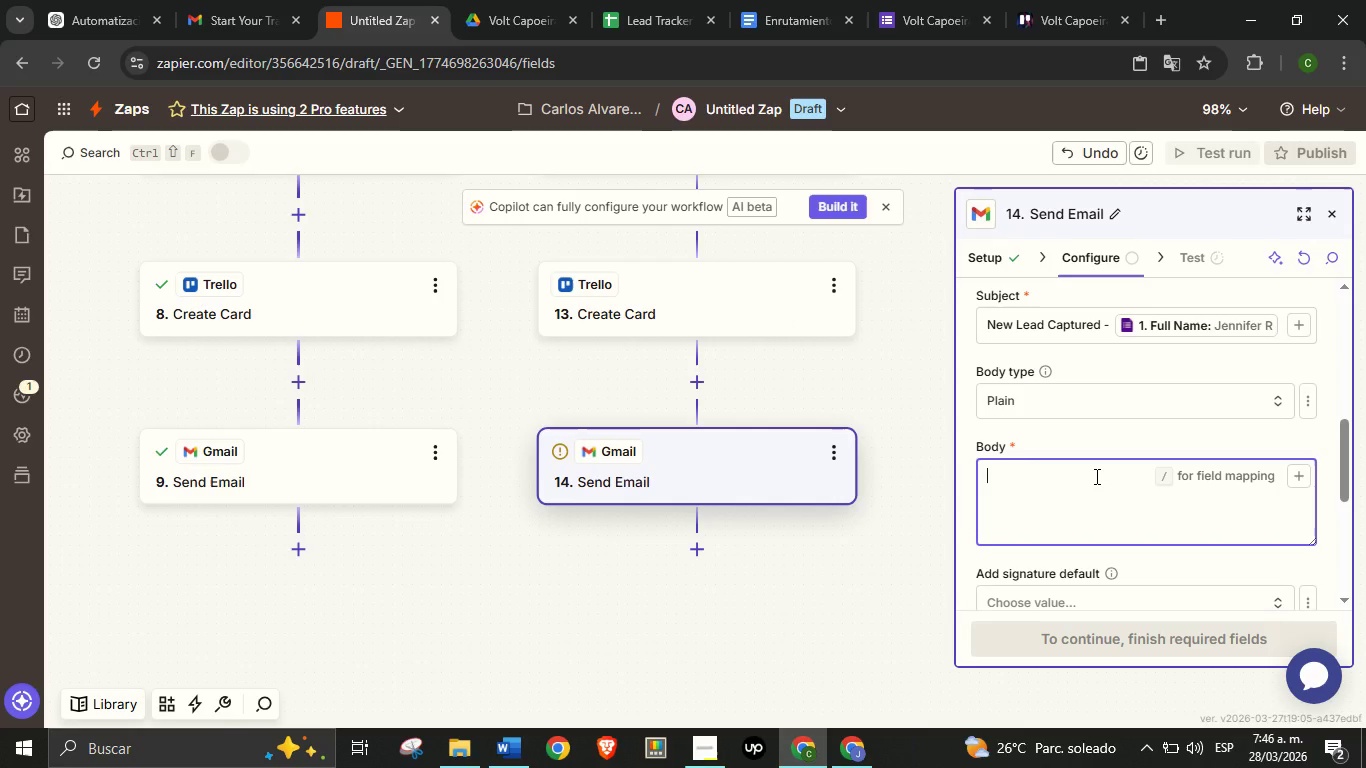 
type(A new lead has been captured.)
 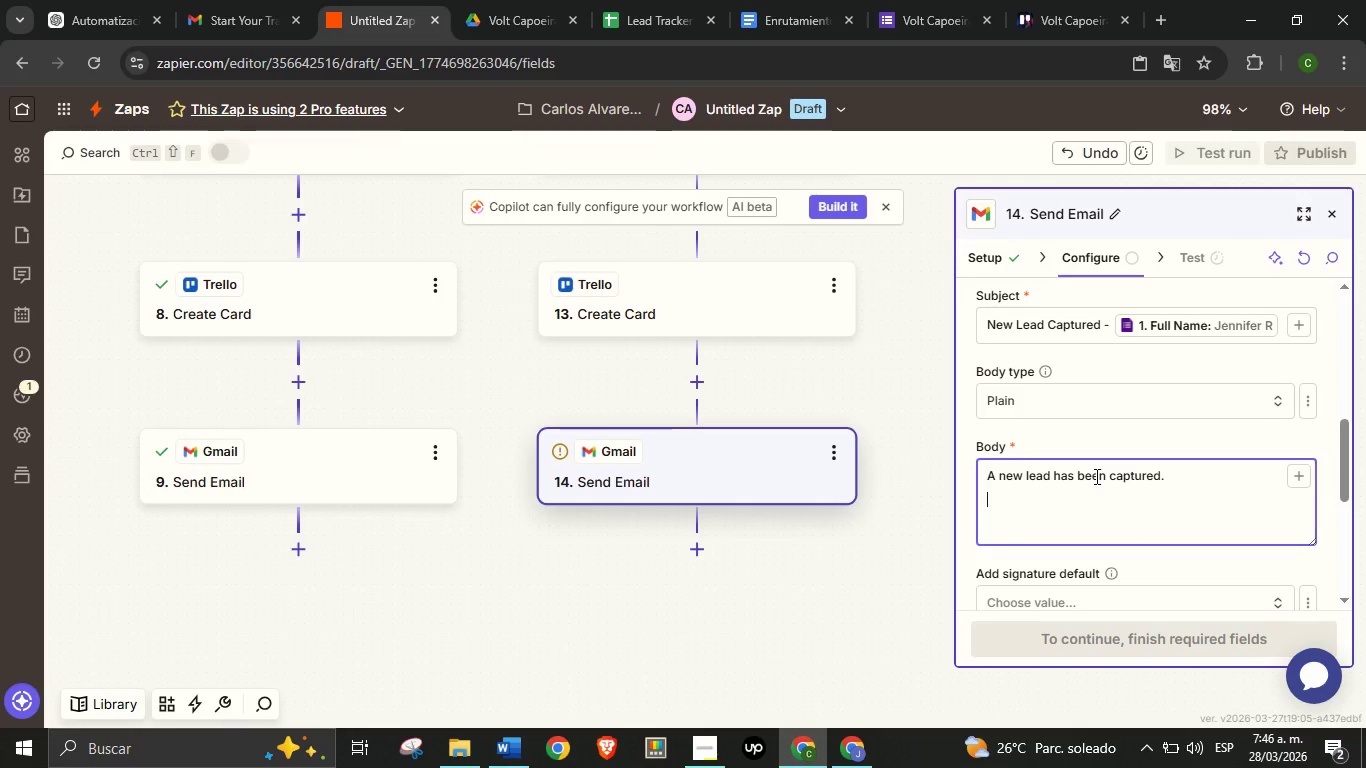 
key(Enter)
 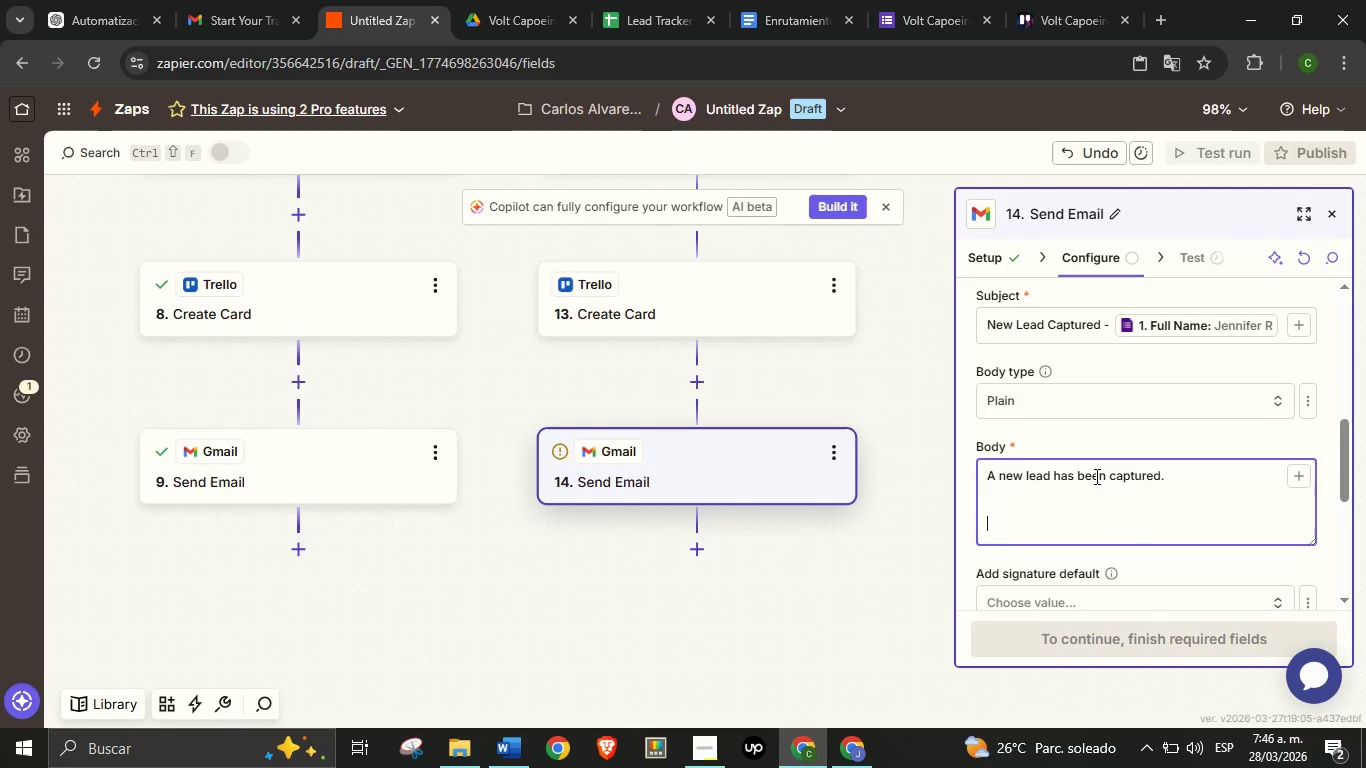 
key(Enter)
 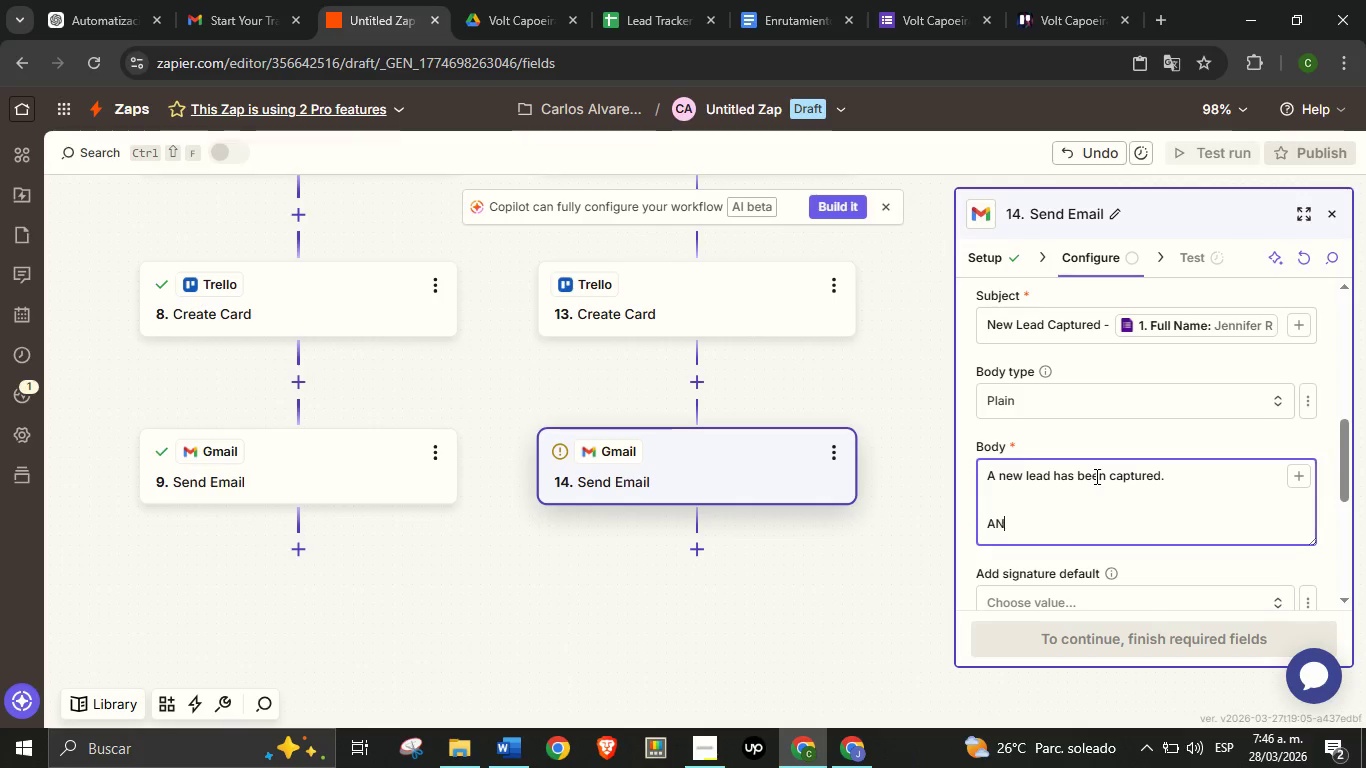 
type(AN)
key(Backspace)
key(Backspace)
type(Name> )
 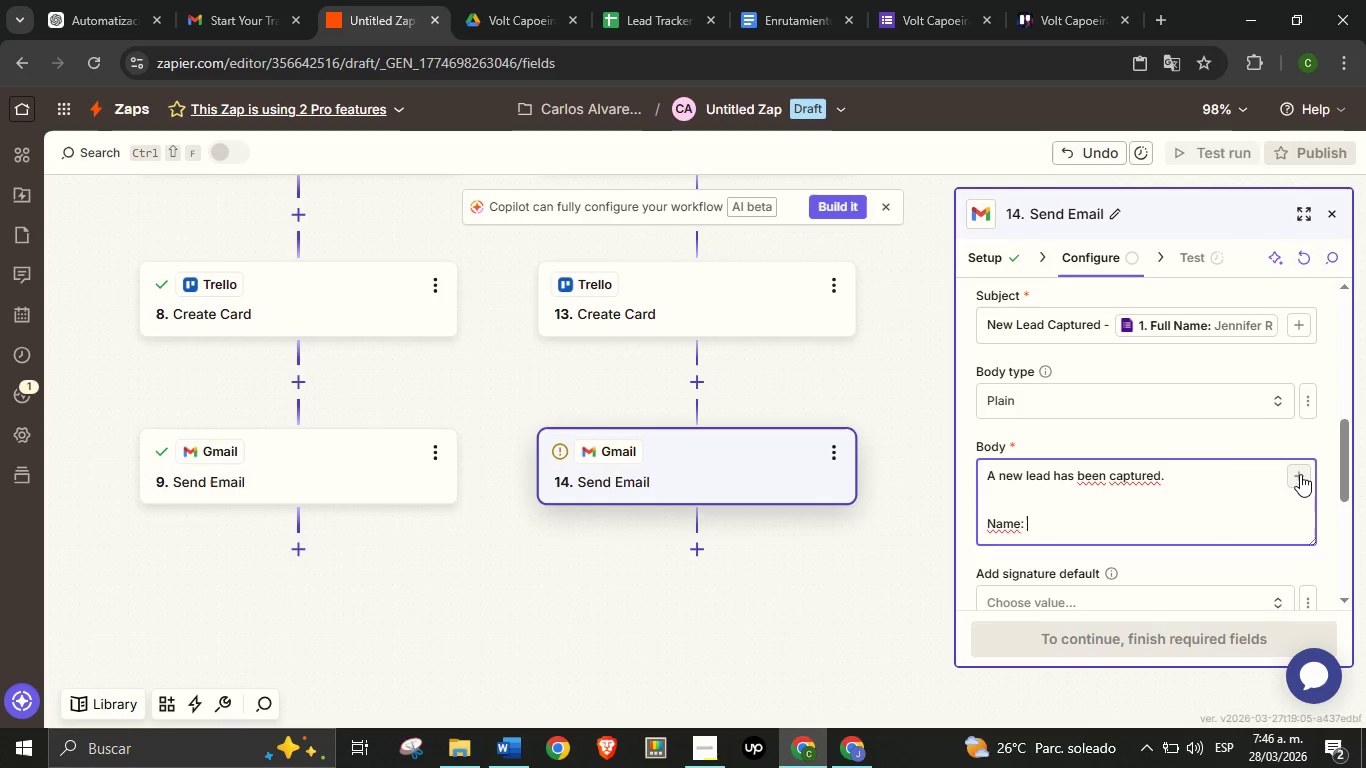 
left_click([1300, 474])
 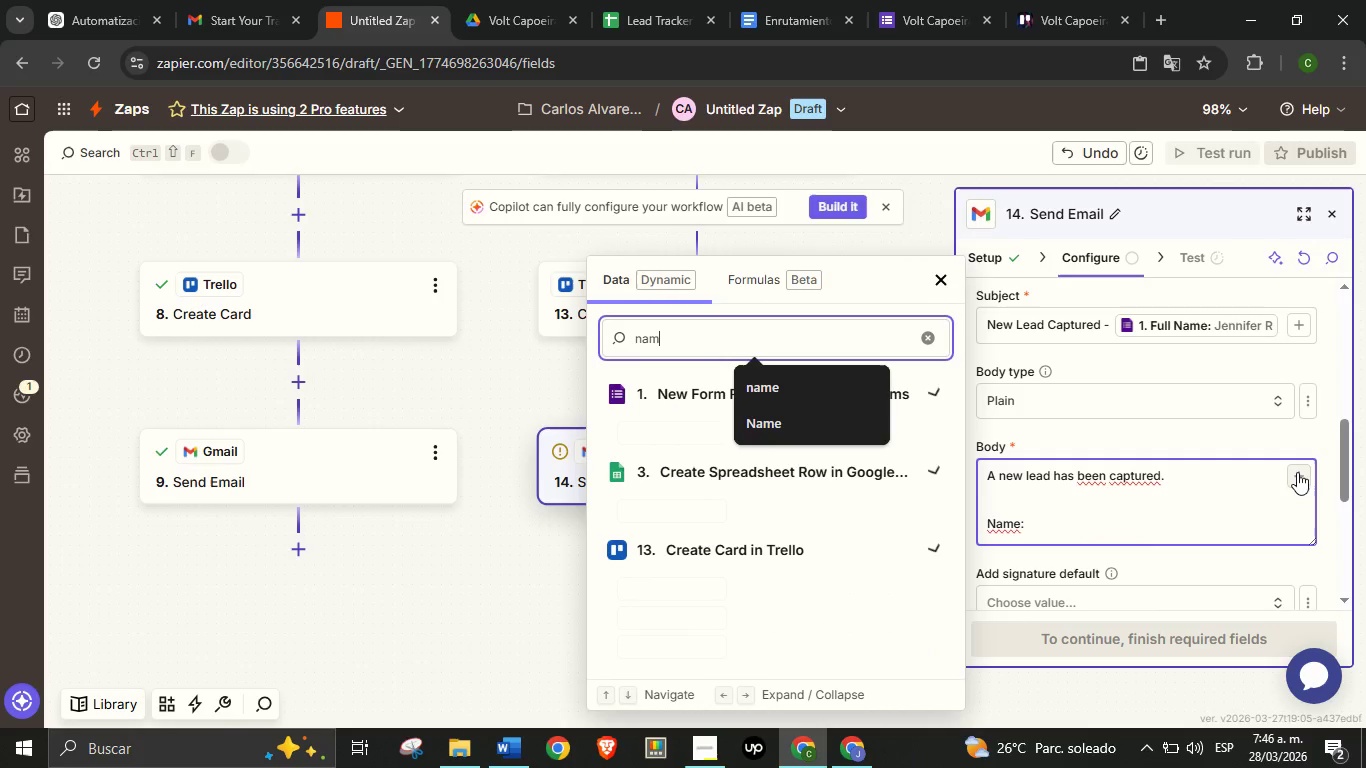 
type(name)
 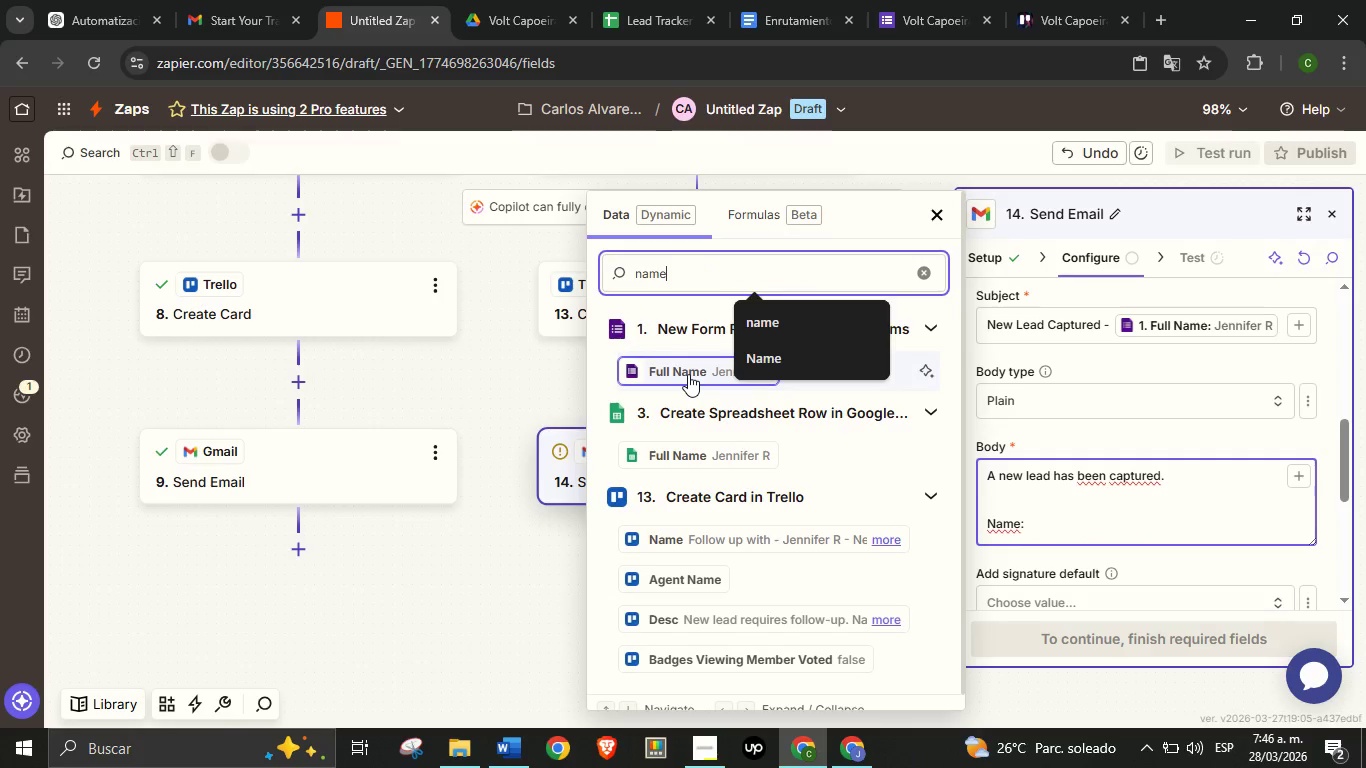 
left_click([688, 374])
 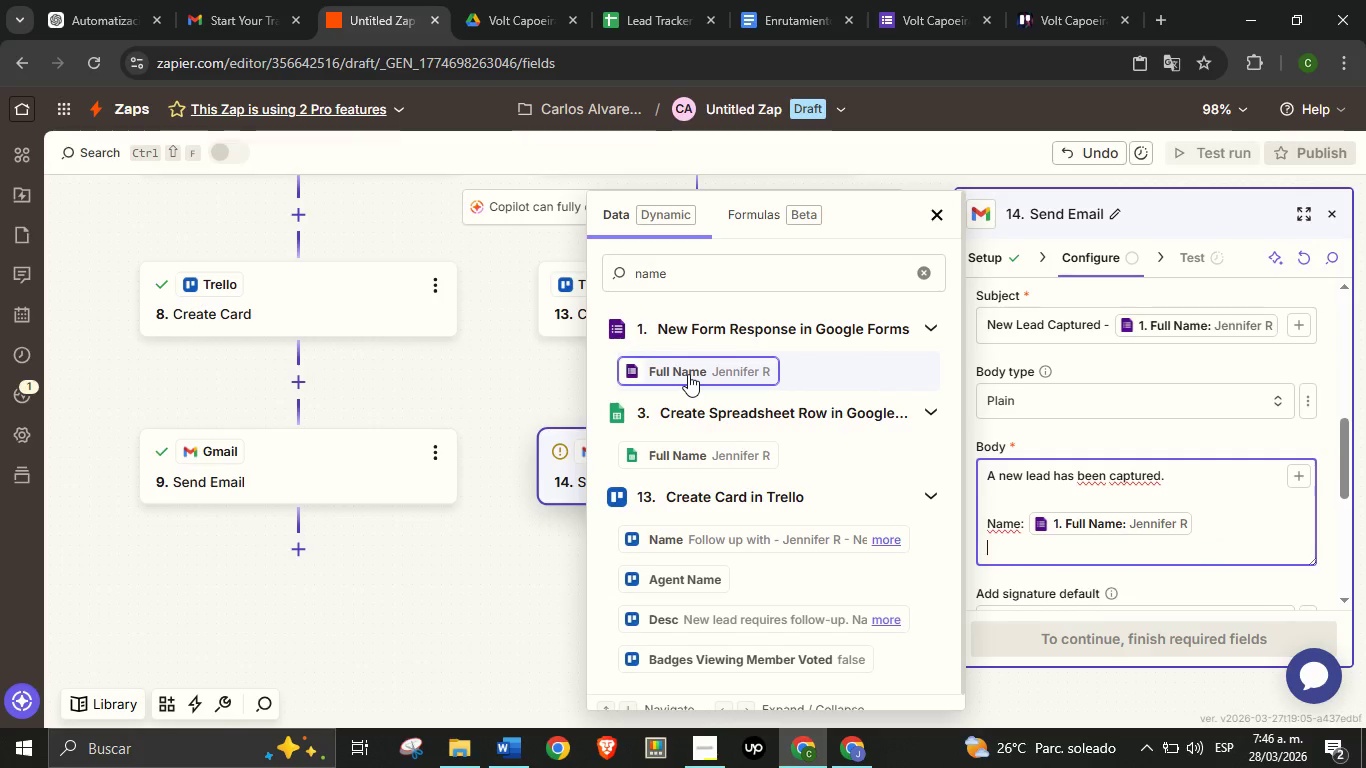 
key(Enter)
 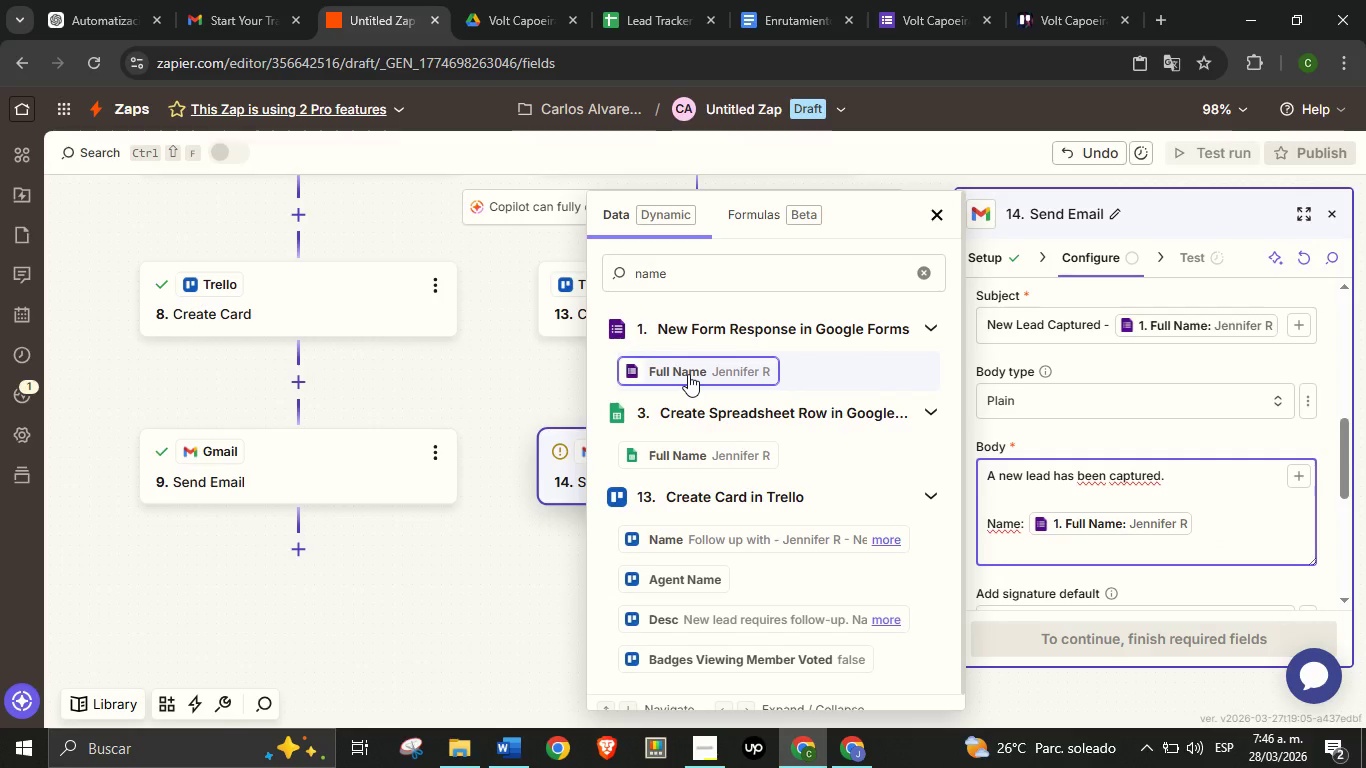 
type(Interest> )
 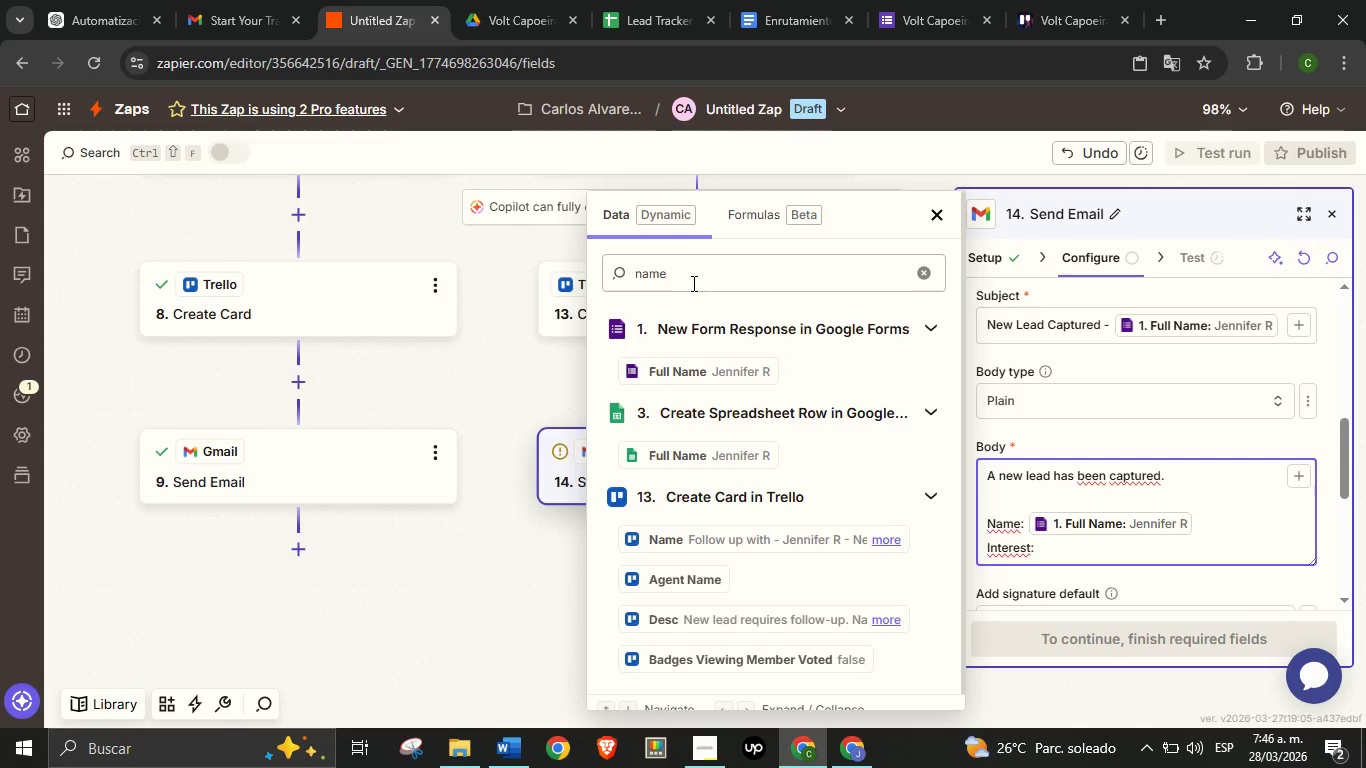 
double_click([692, 283])
 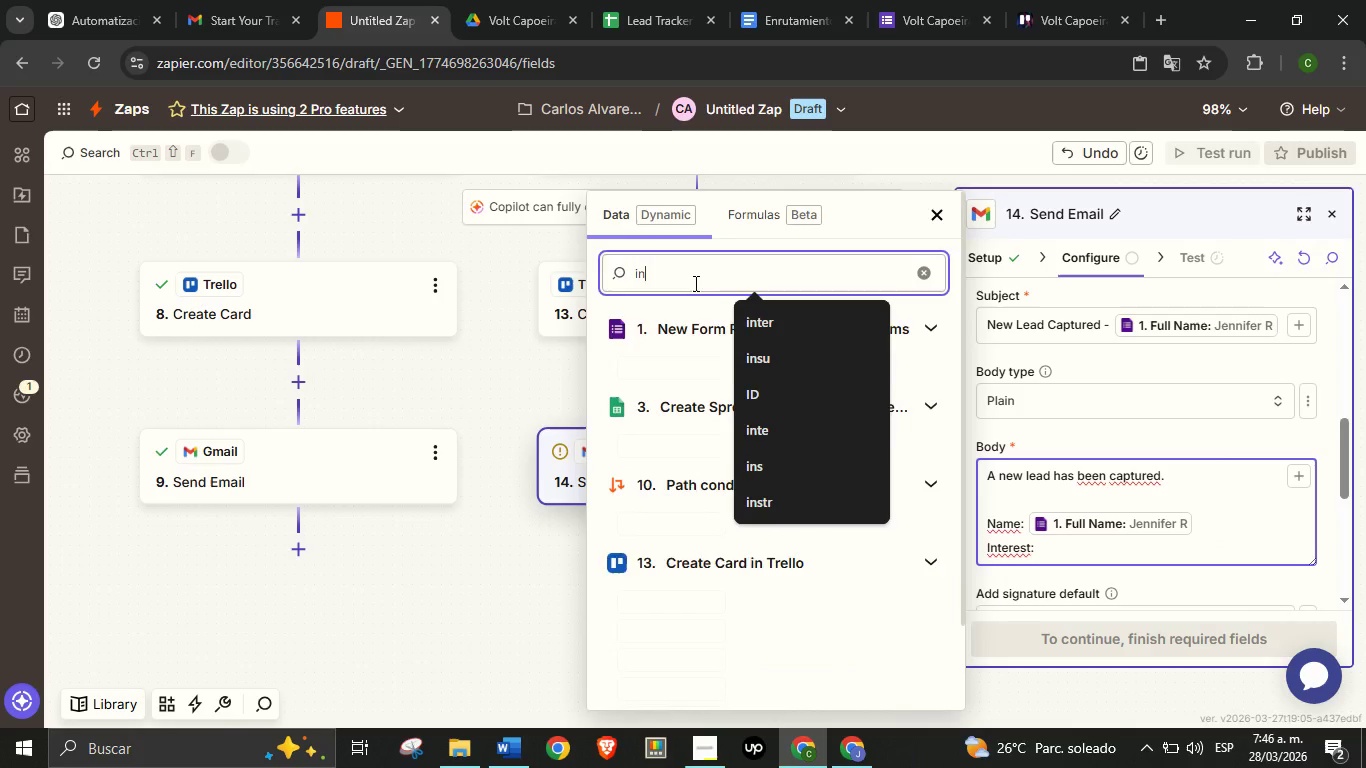 
type(inter)
 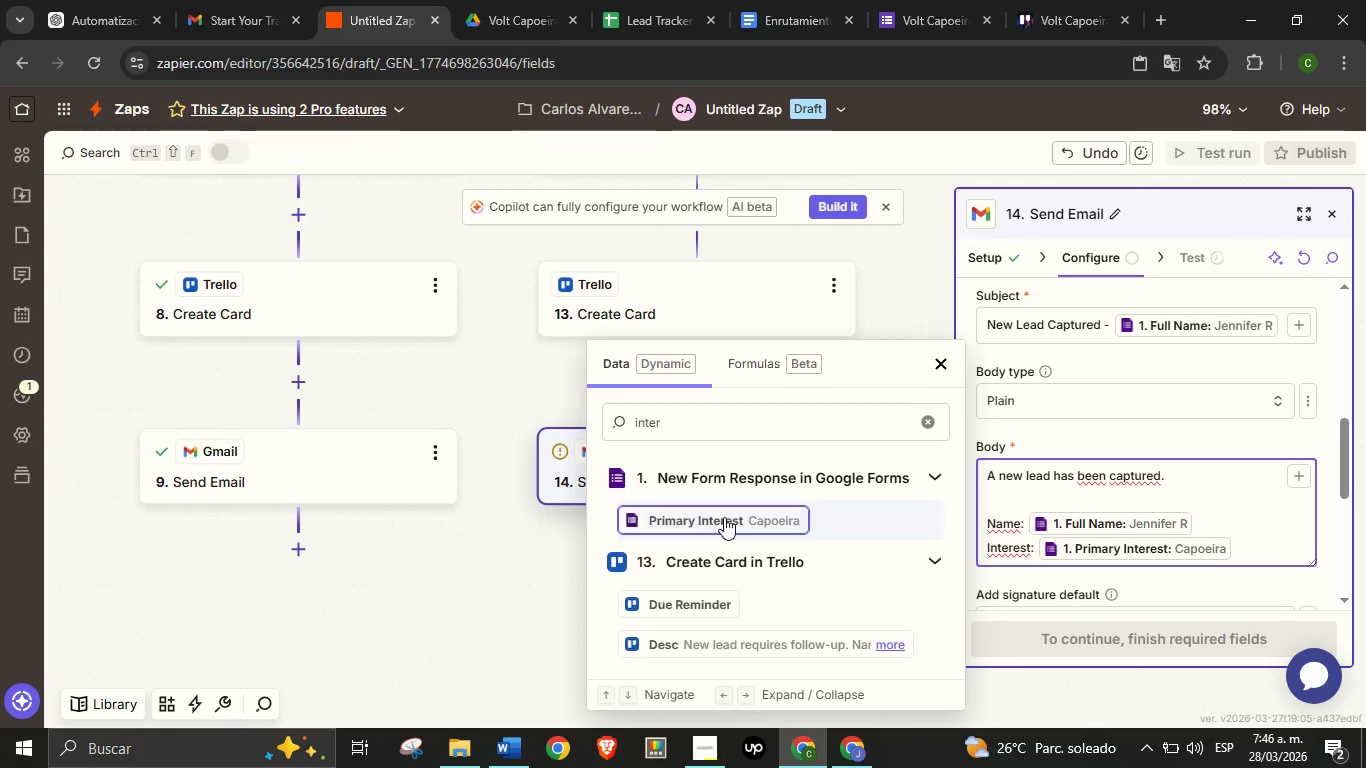 
key(Enter)
 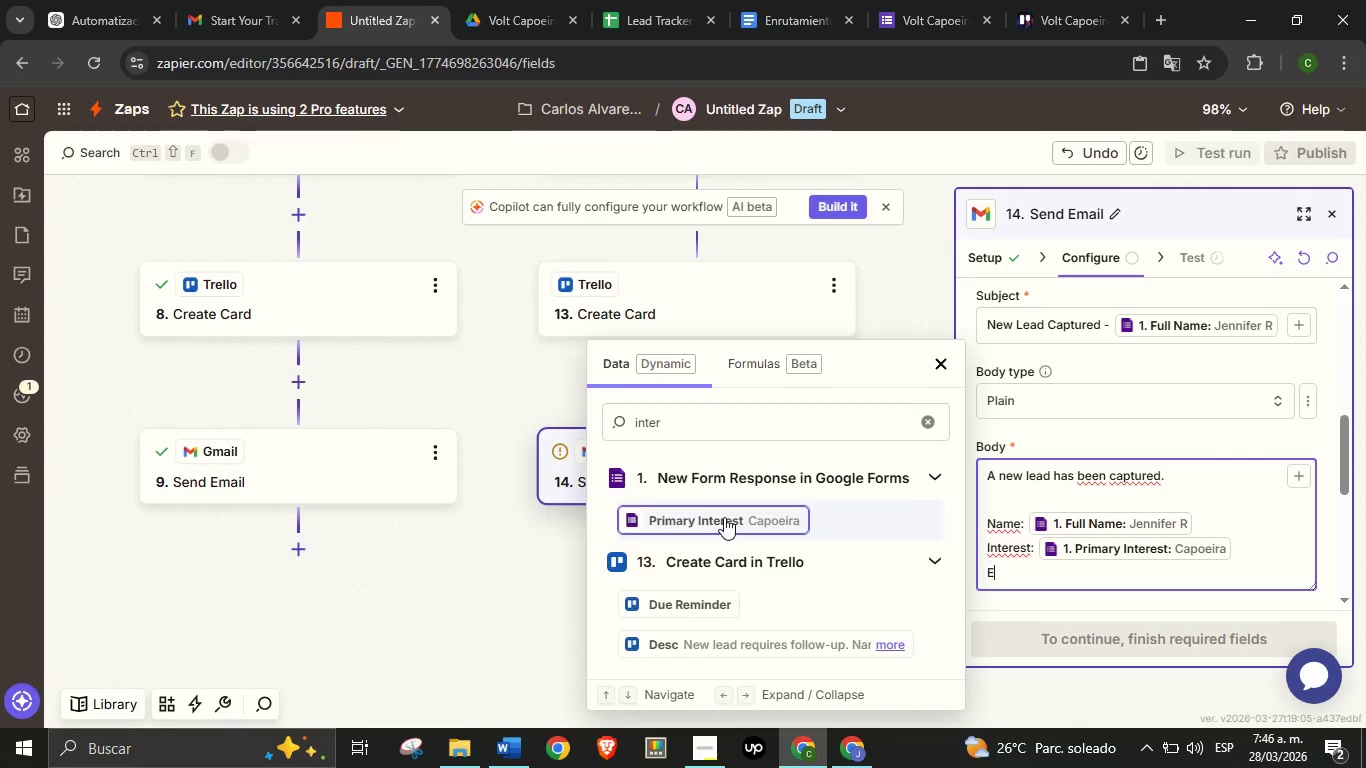 
type(Email> )
 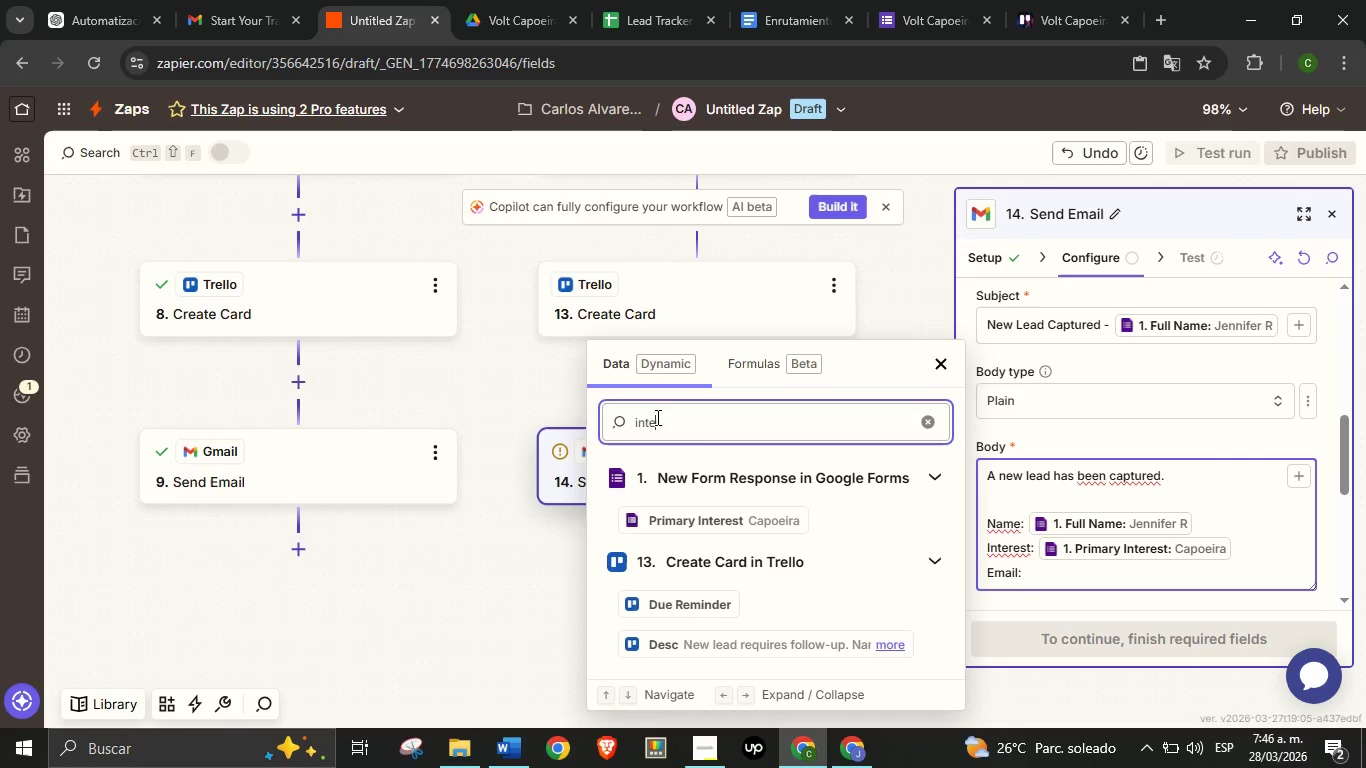 
double_click([656, 417])
 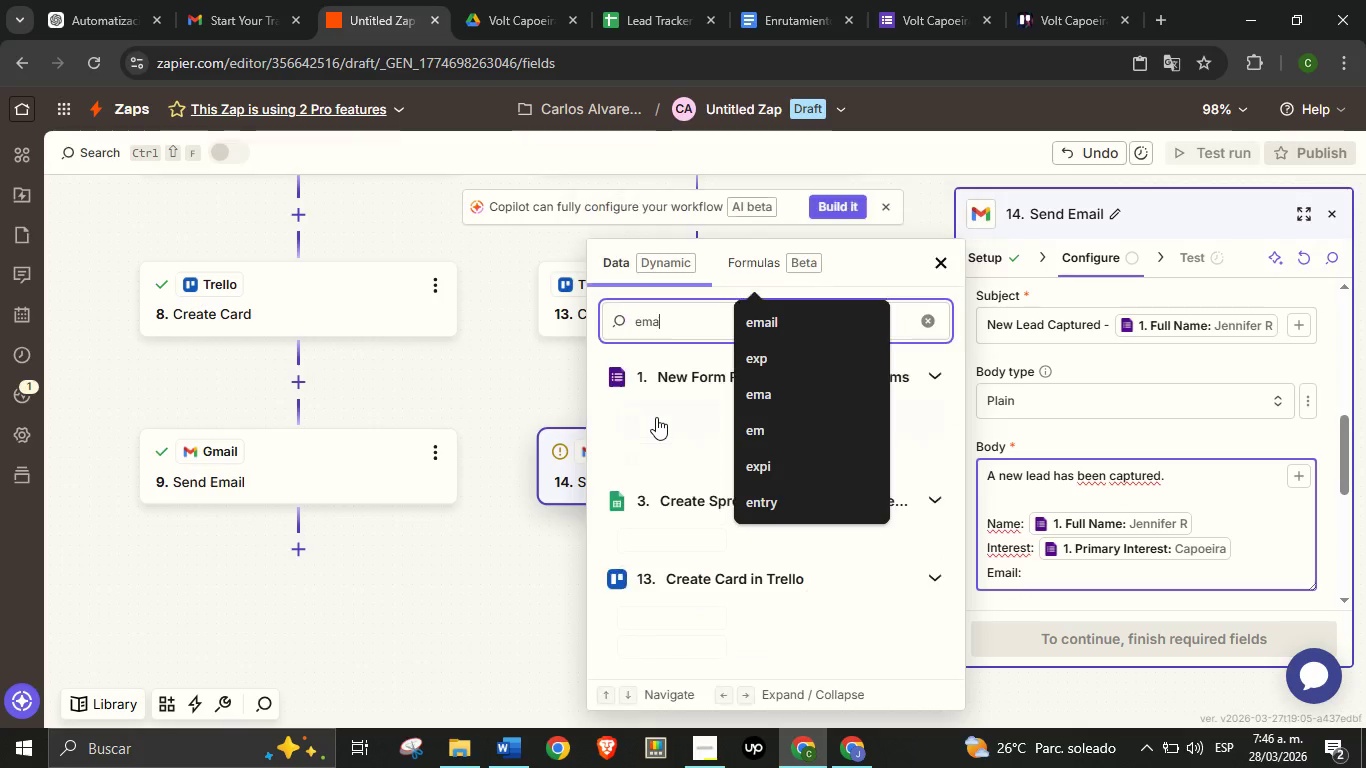 
type(email)
 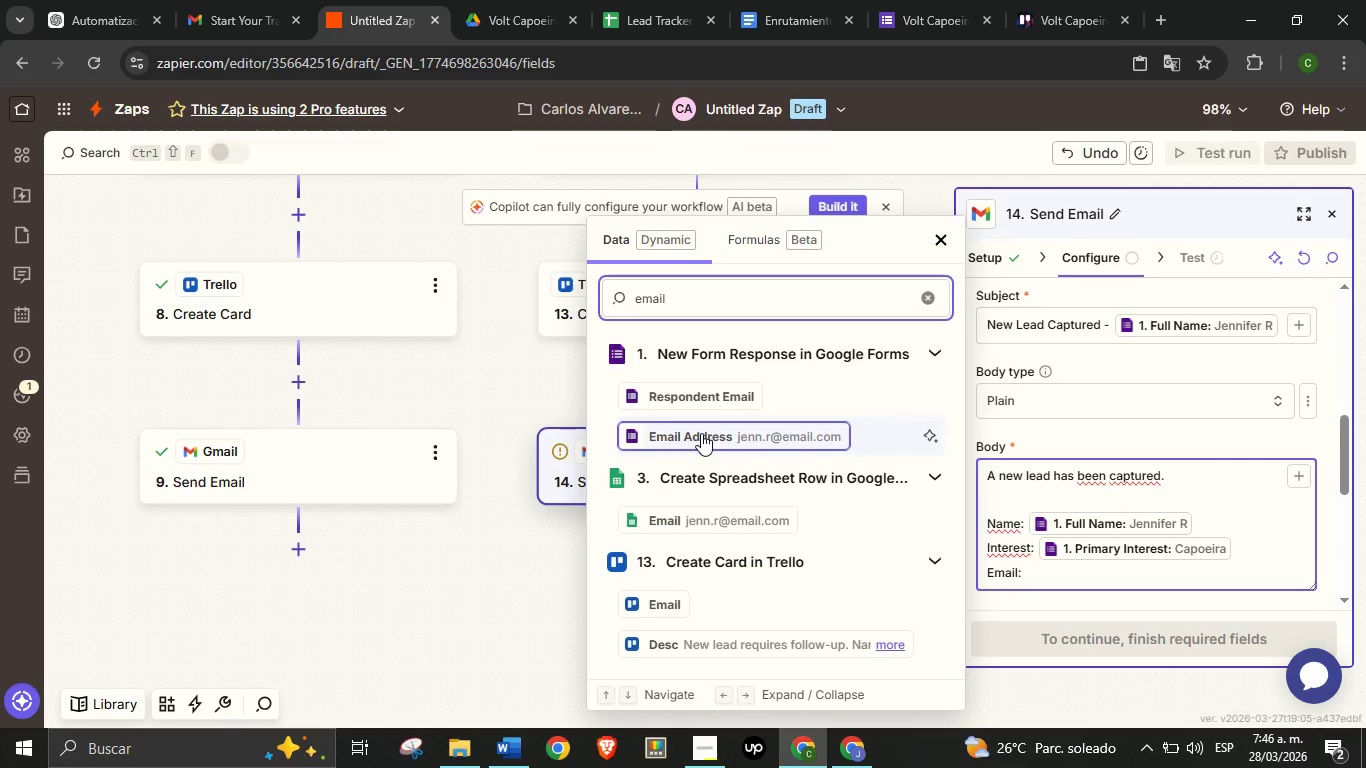 
left_click([701, 433])
 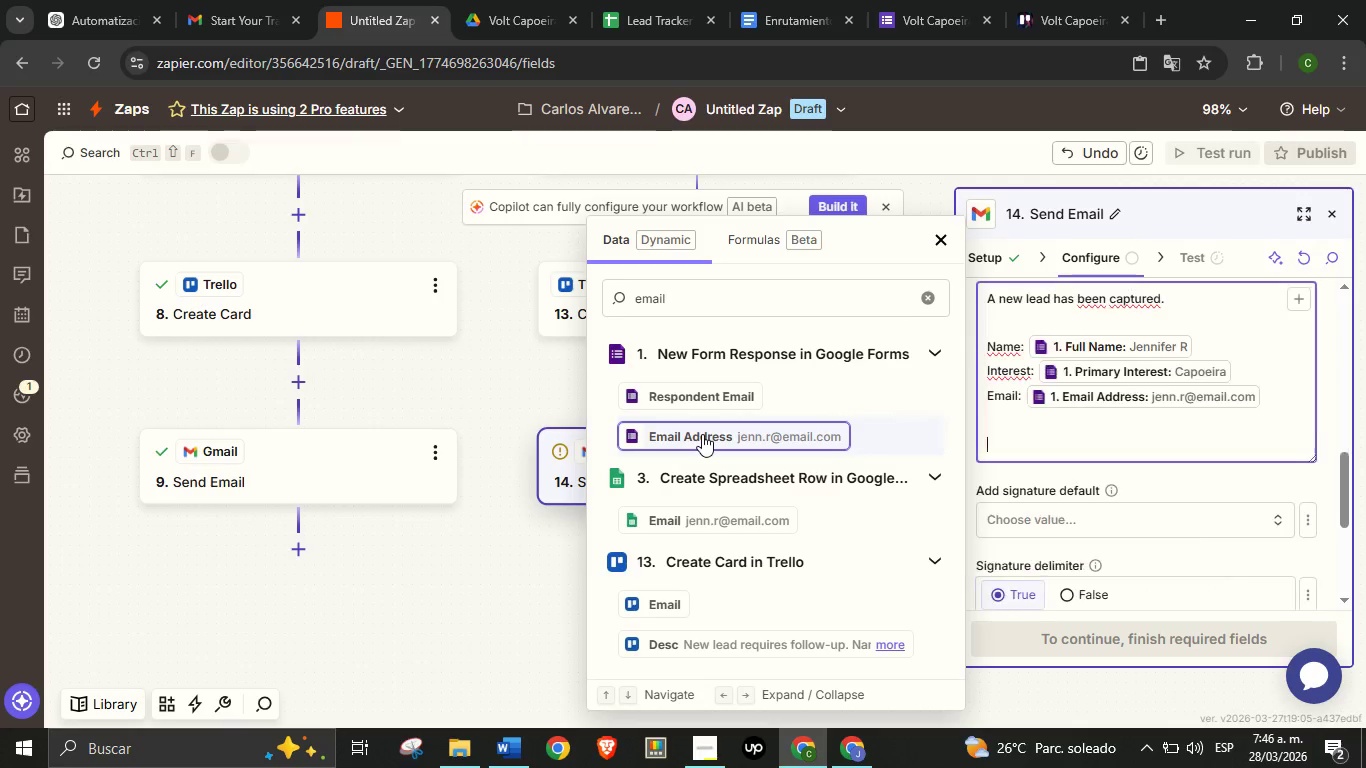 
key(Enter)
 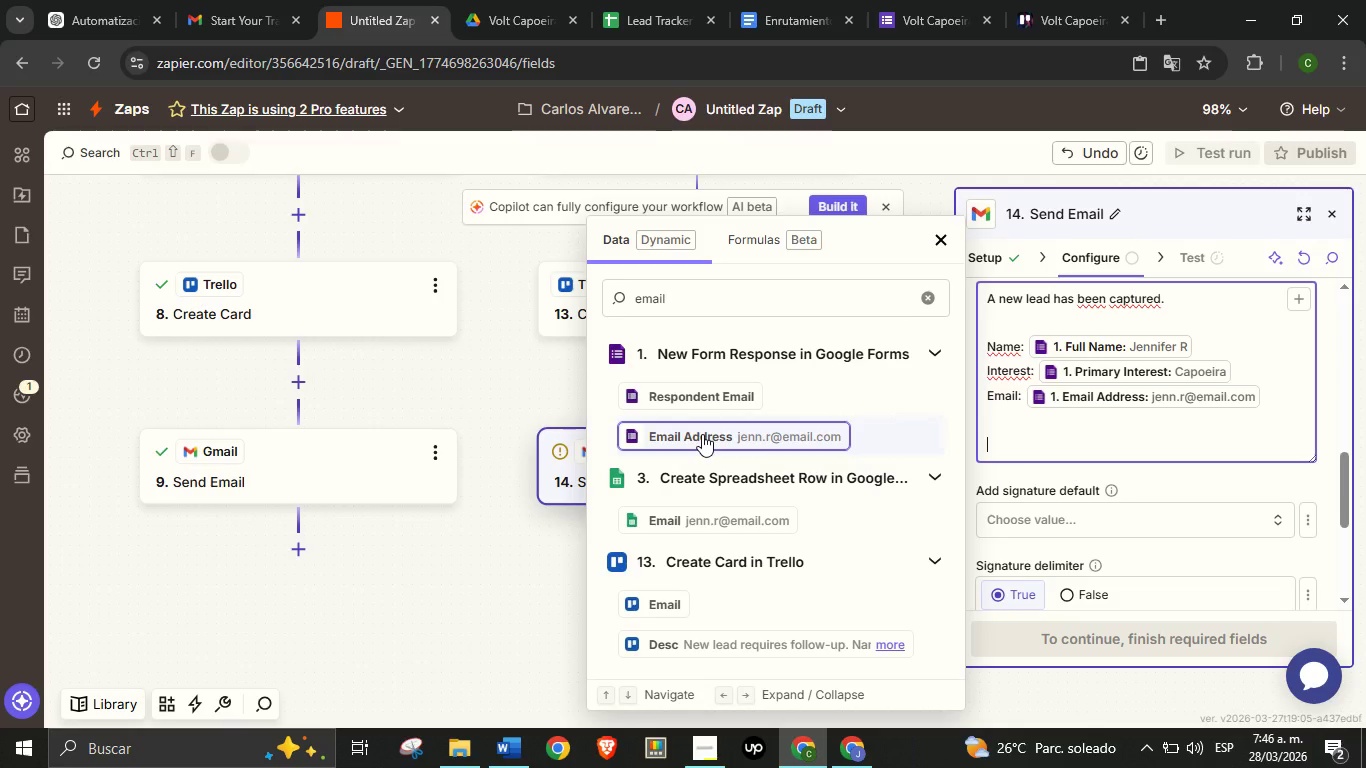 
key(Enter)
 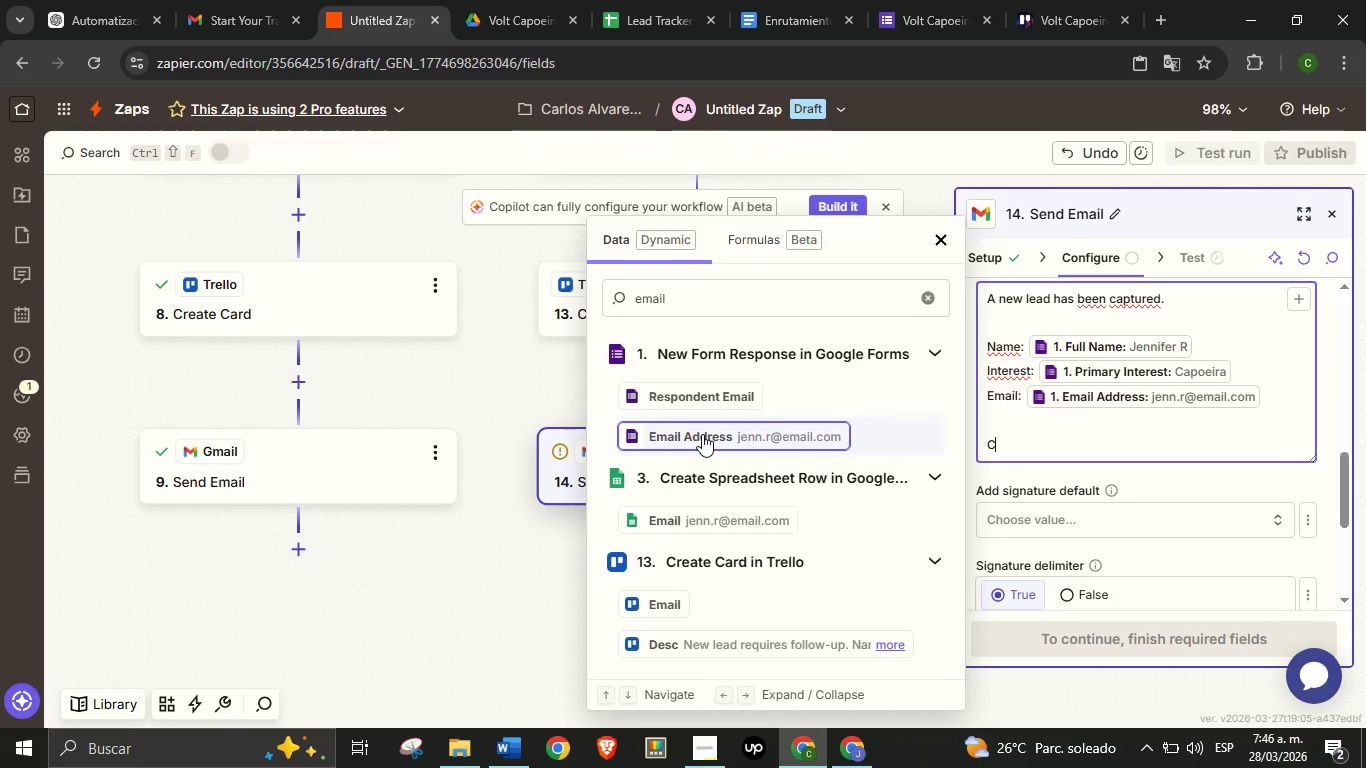 
type(Click here> )
 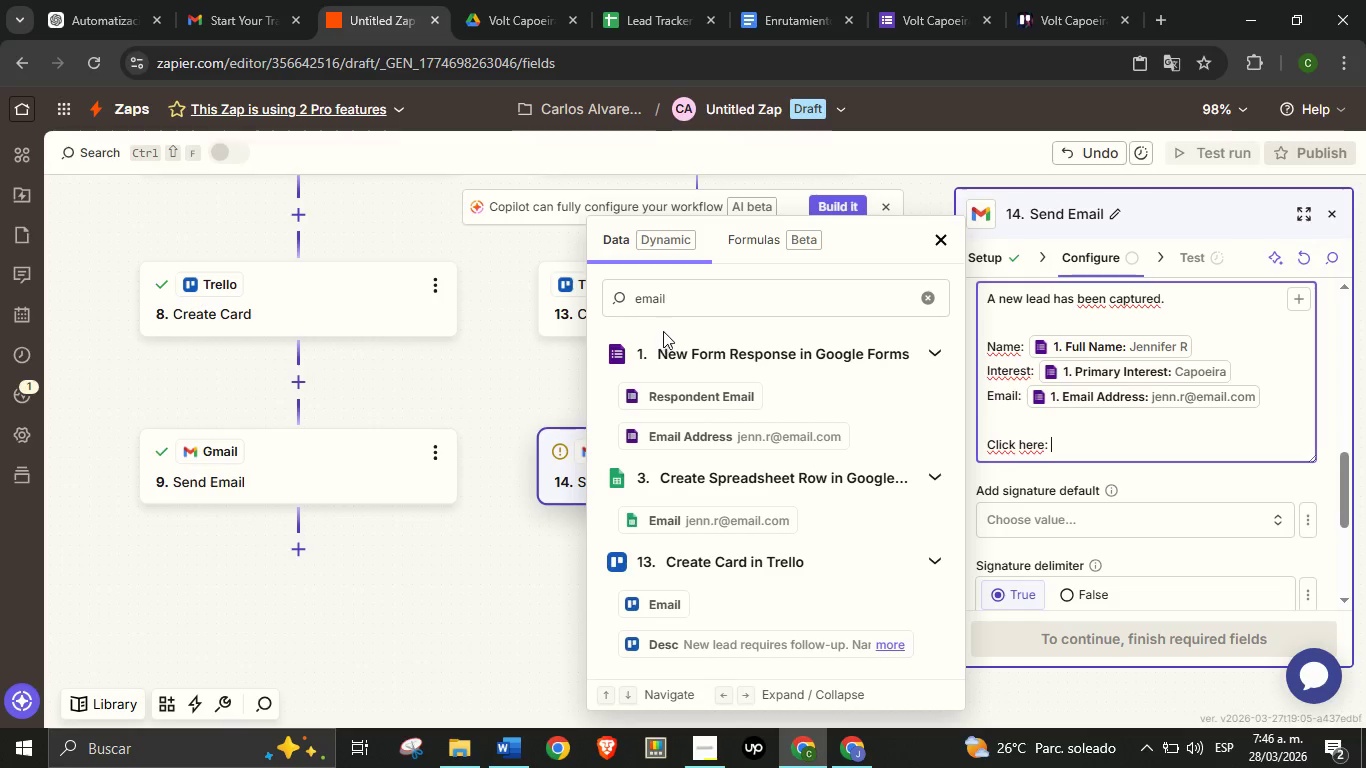 
double_click([674, 304])
 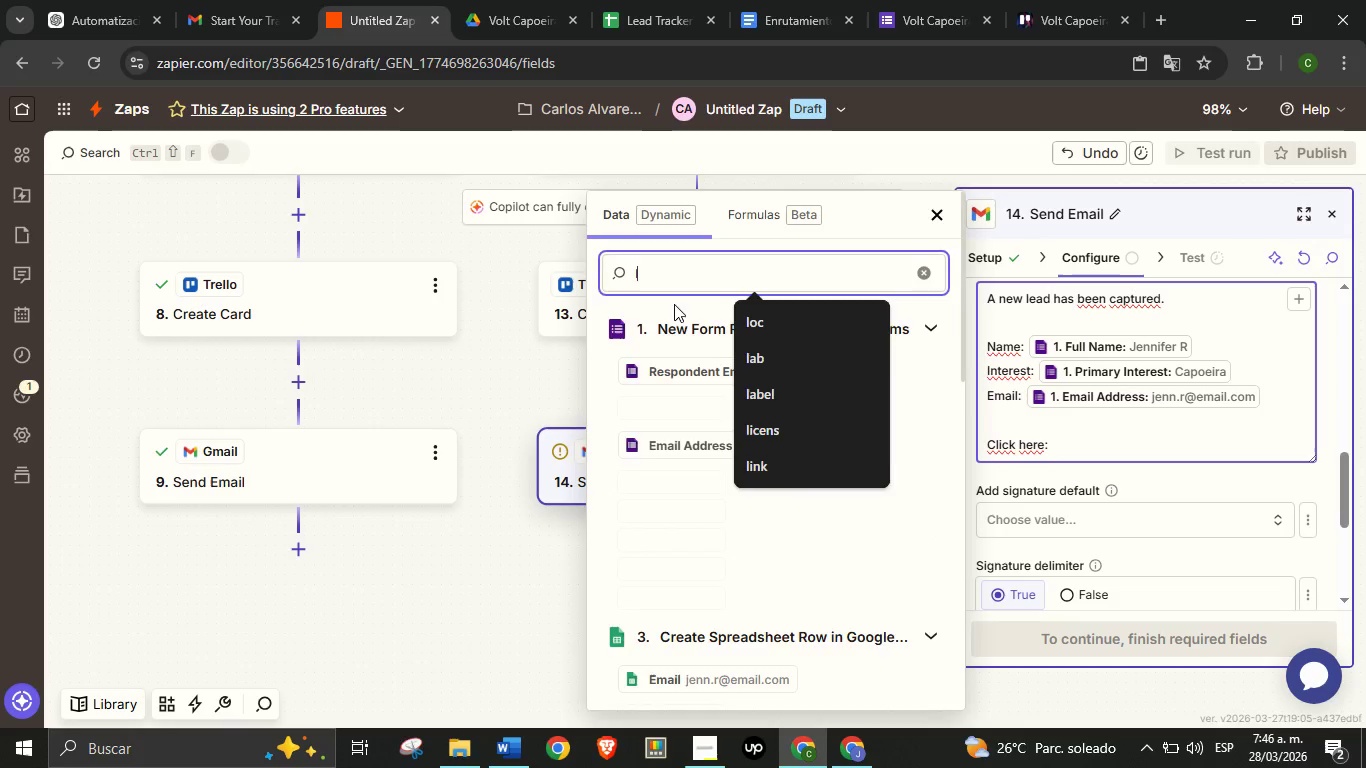 
type(link)
 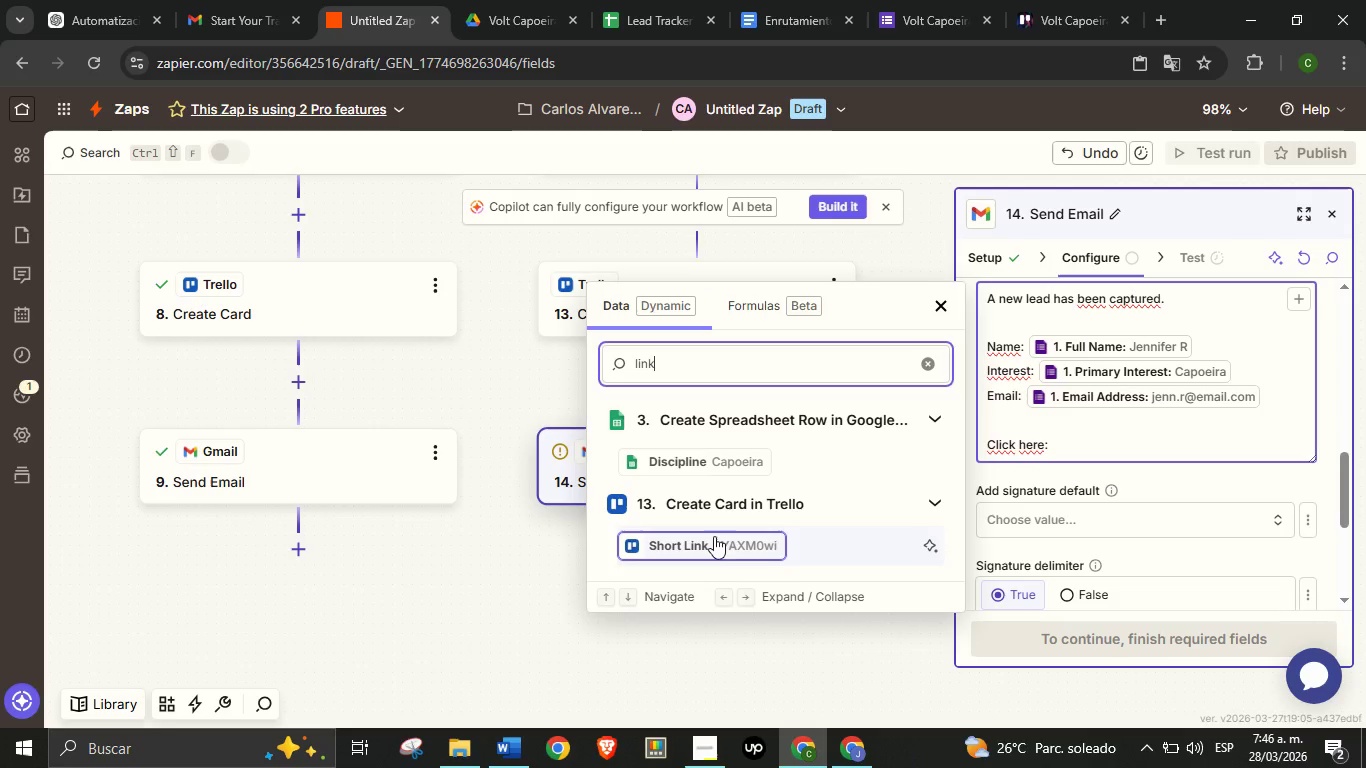 
left_click([714, 536])
 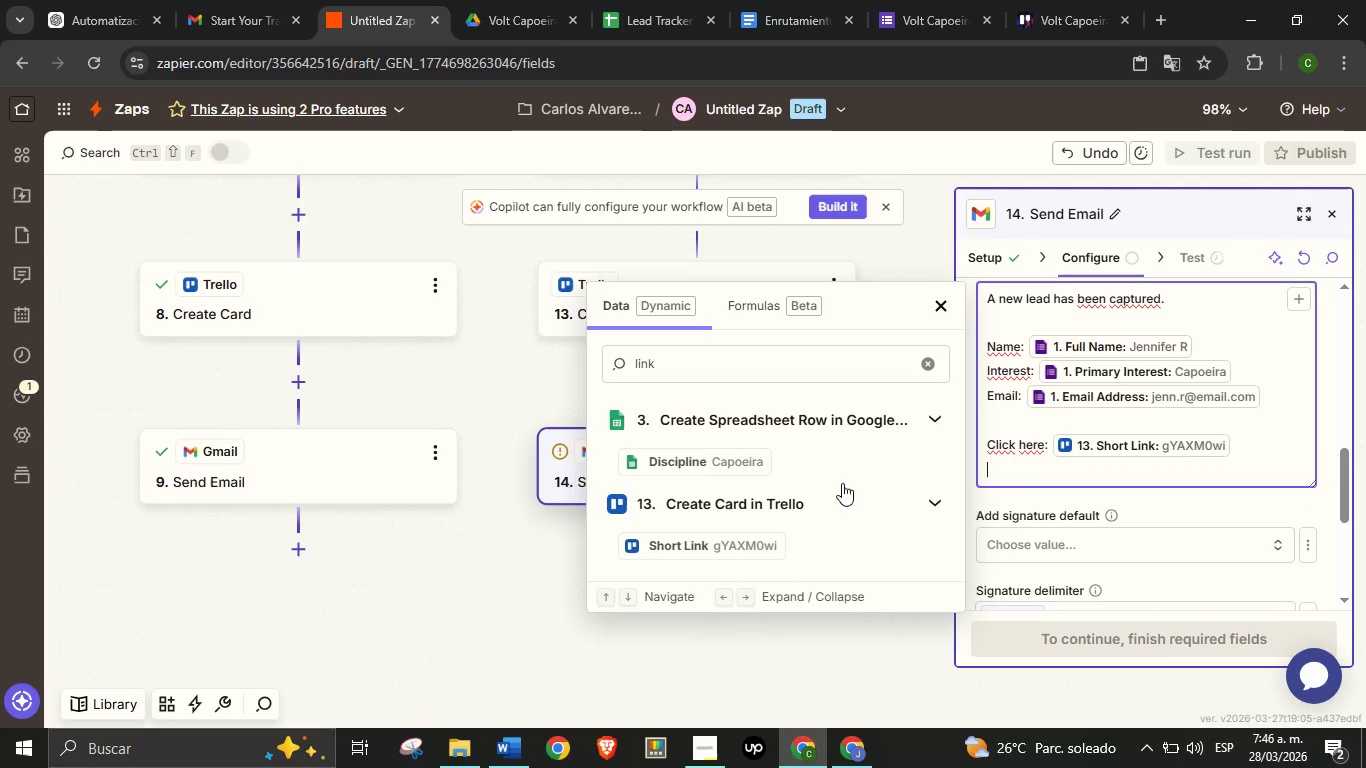 
key(Enter)
 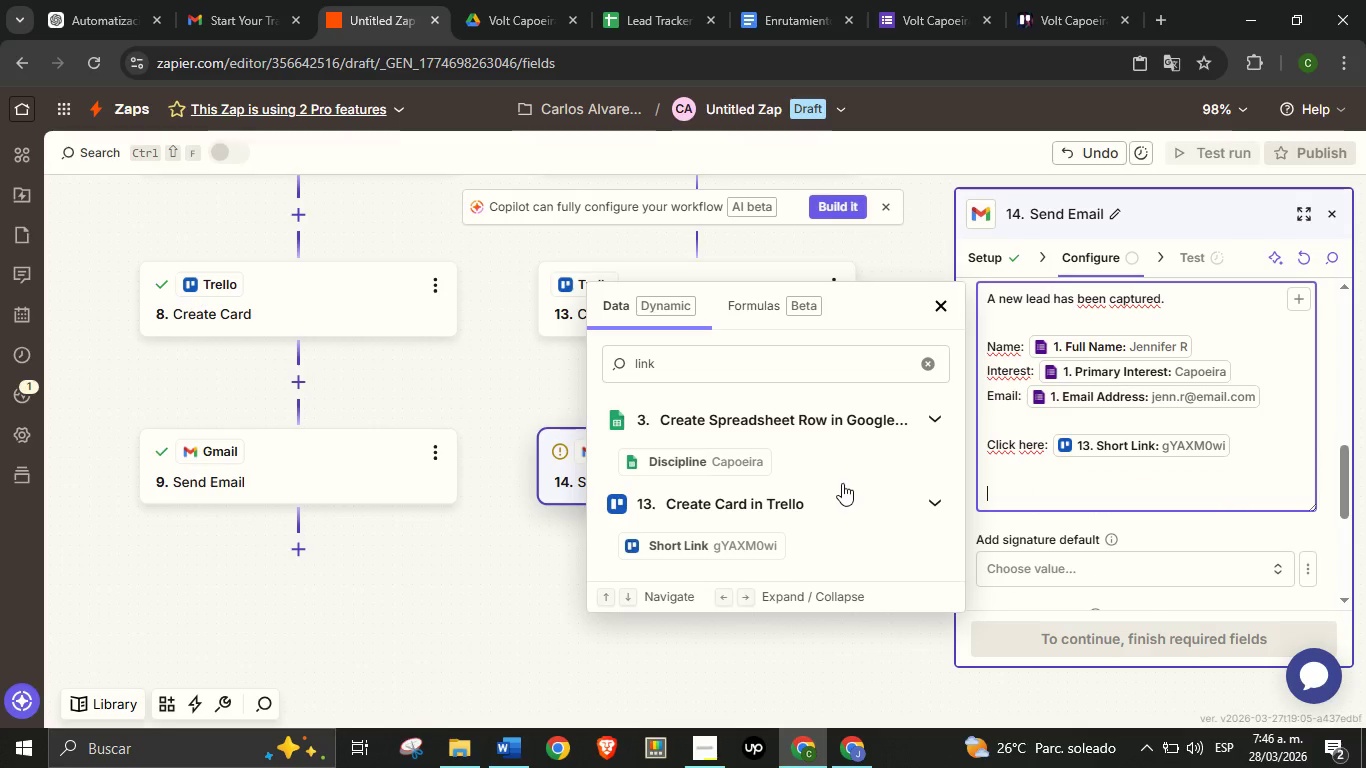 
key(Enter)
 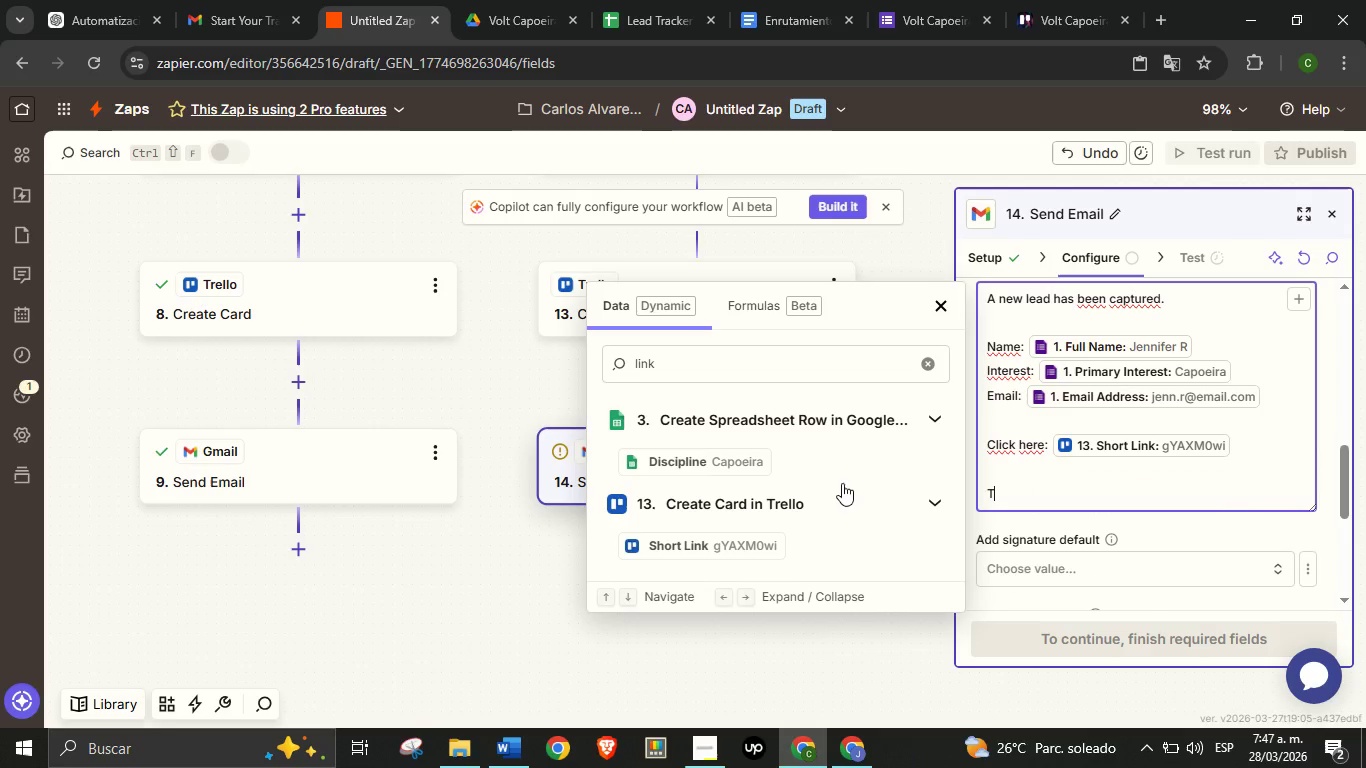 
type(The system has sent the starter guide and scheduled a follow-up.)
 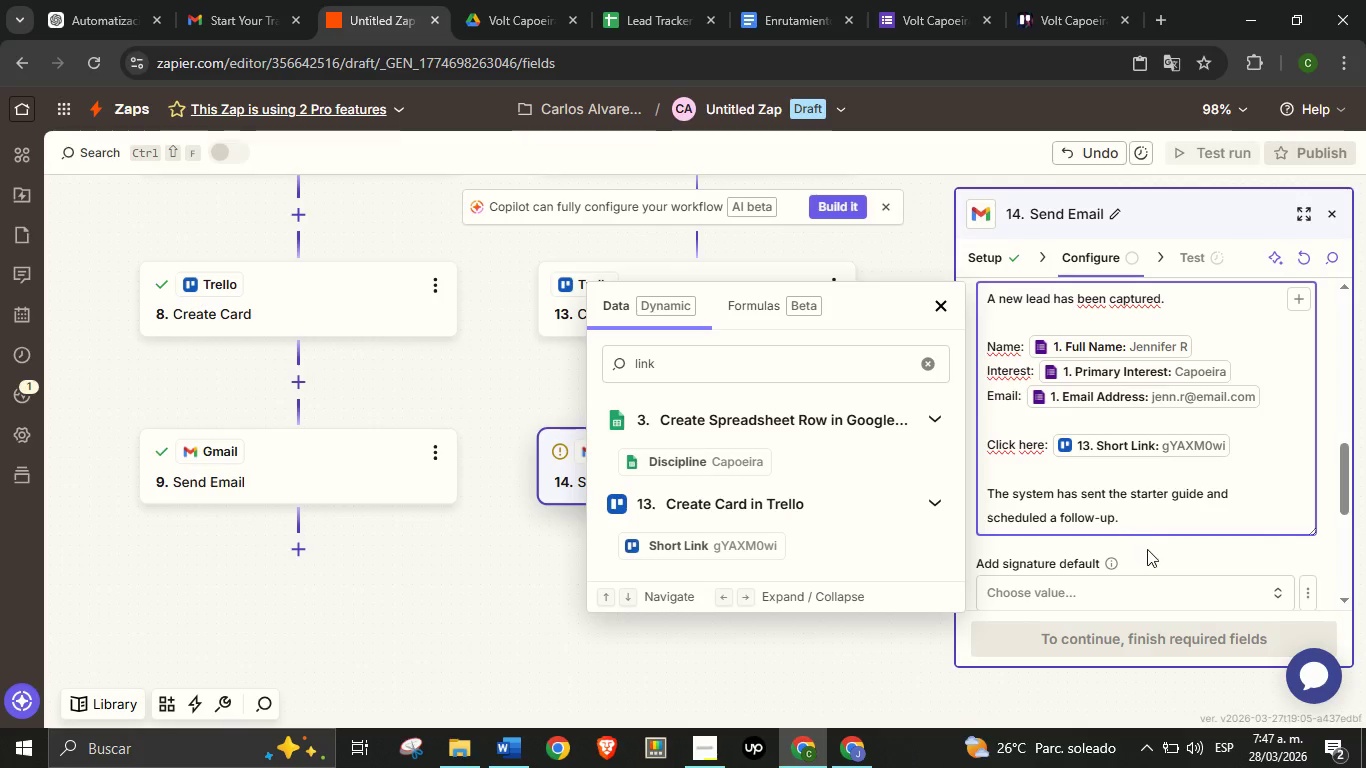 
left_click([1147, 549])
 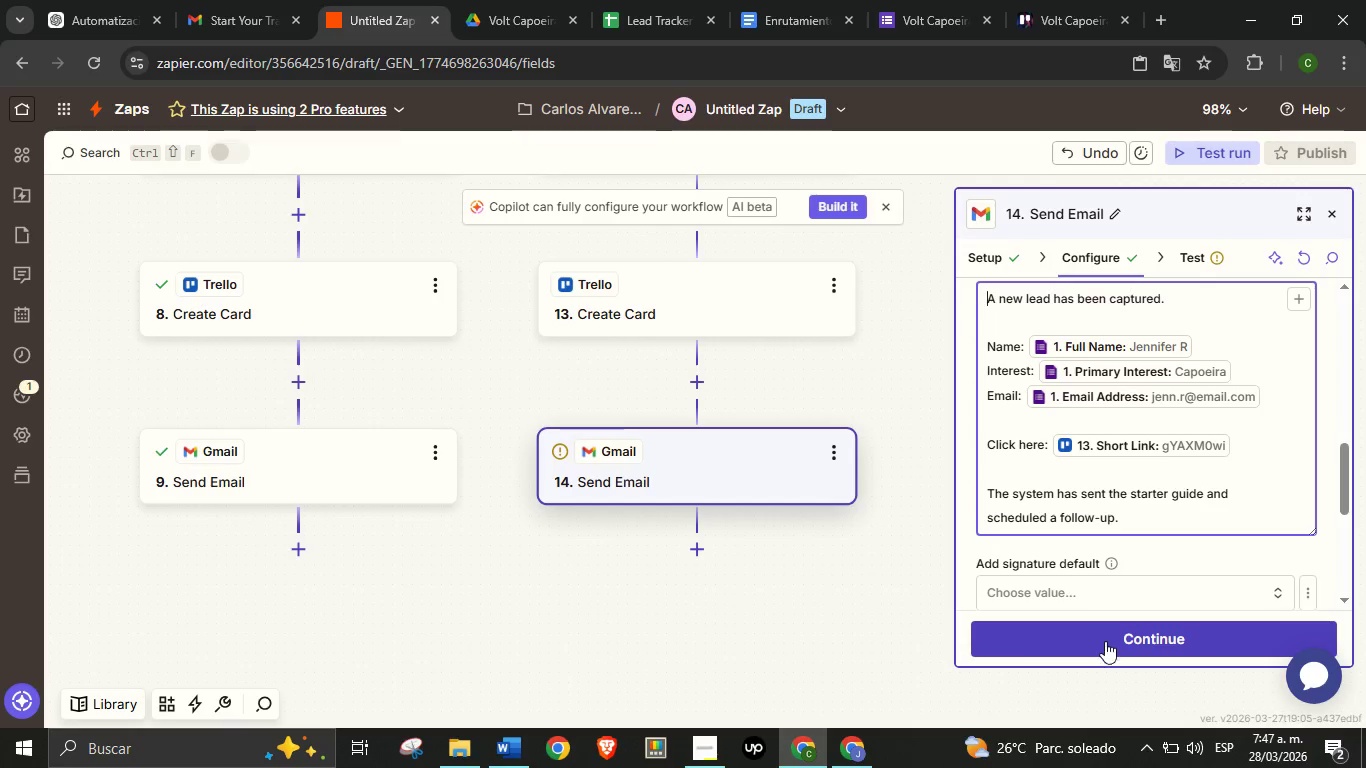 
left_click([1105, 641])
 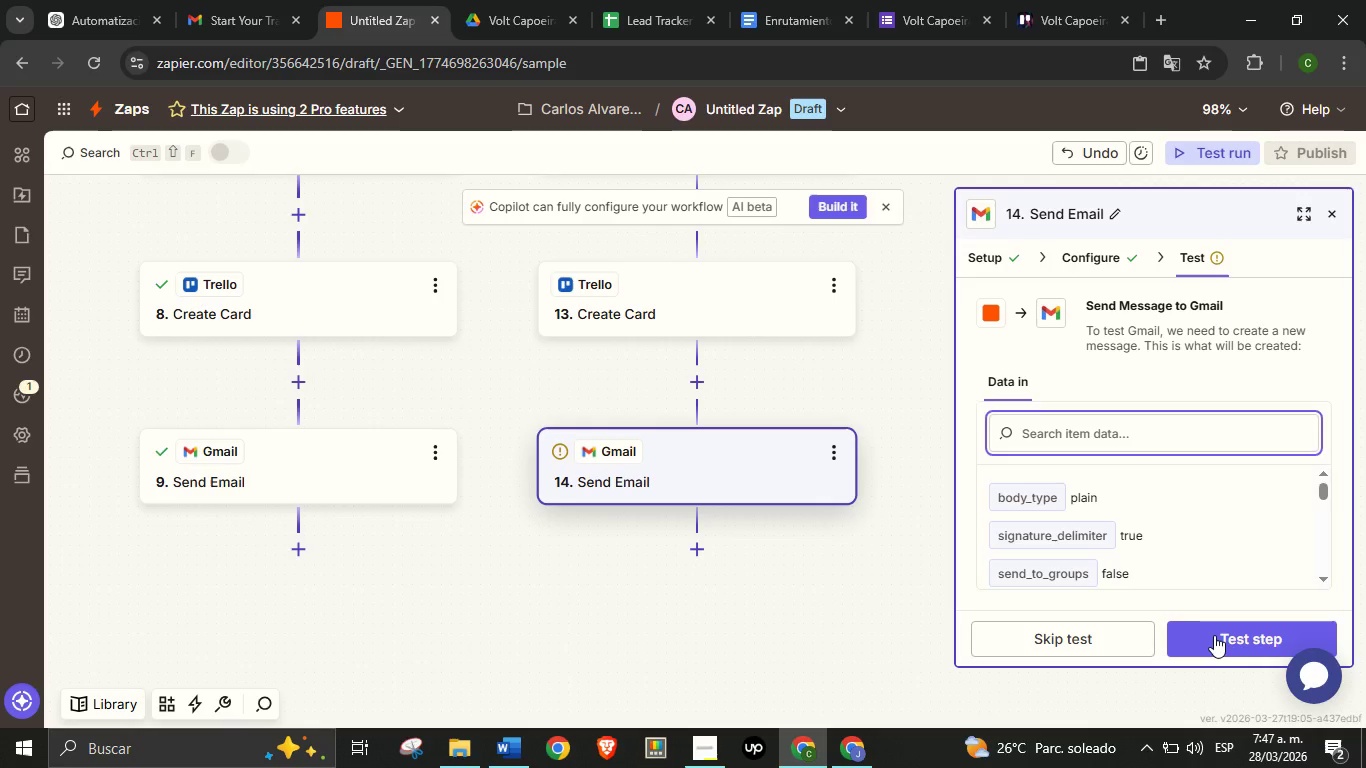 
left_click([1214, 635])
 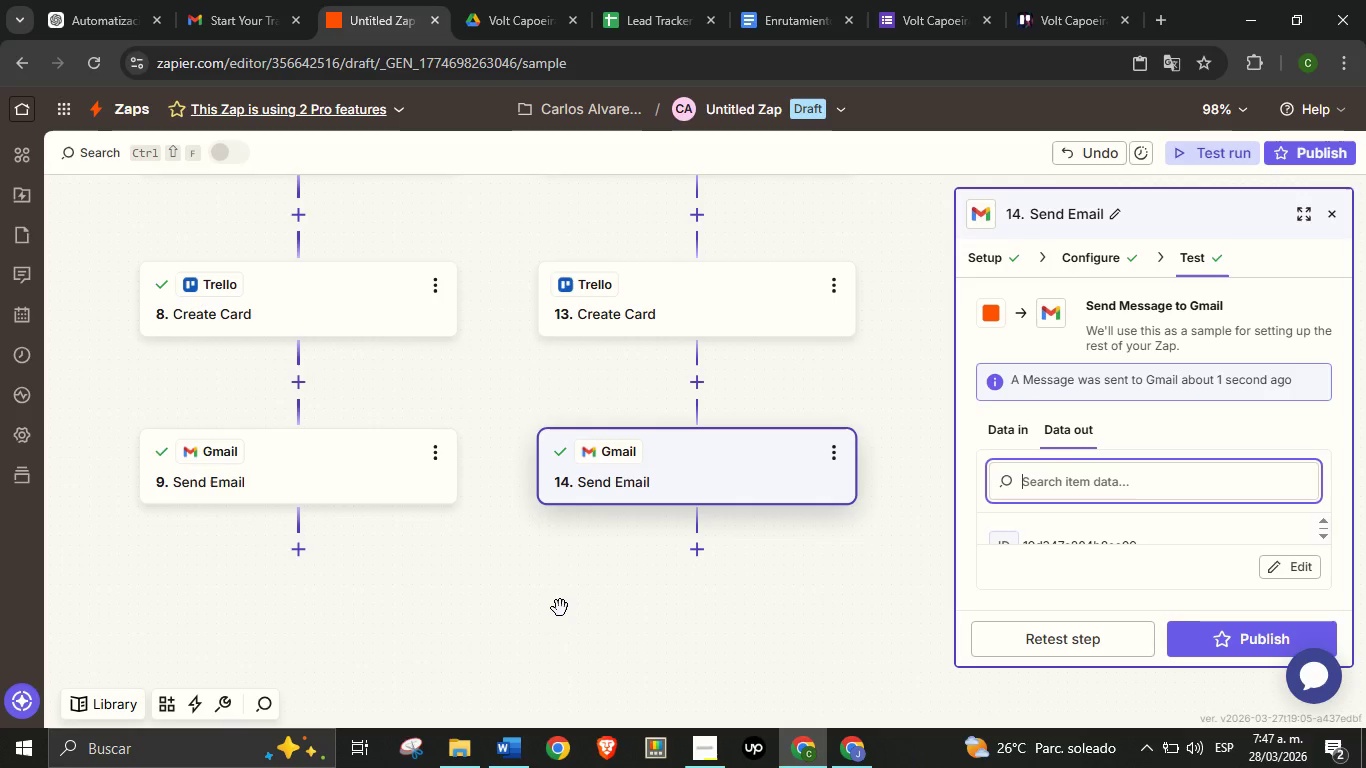 
wait(31.27)
 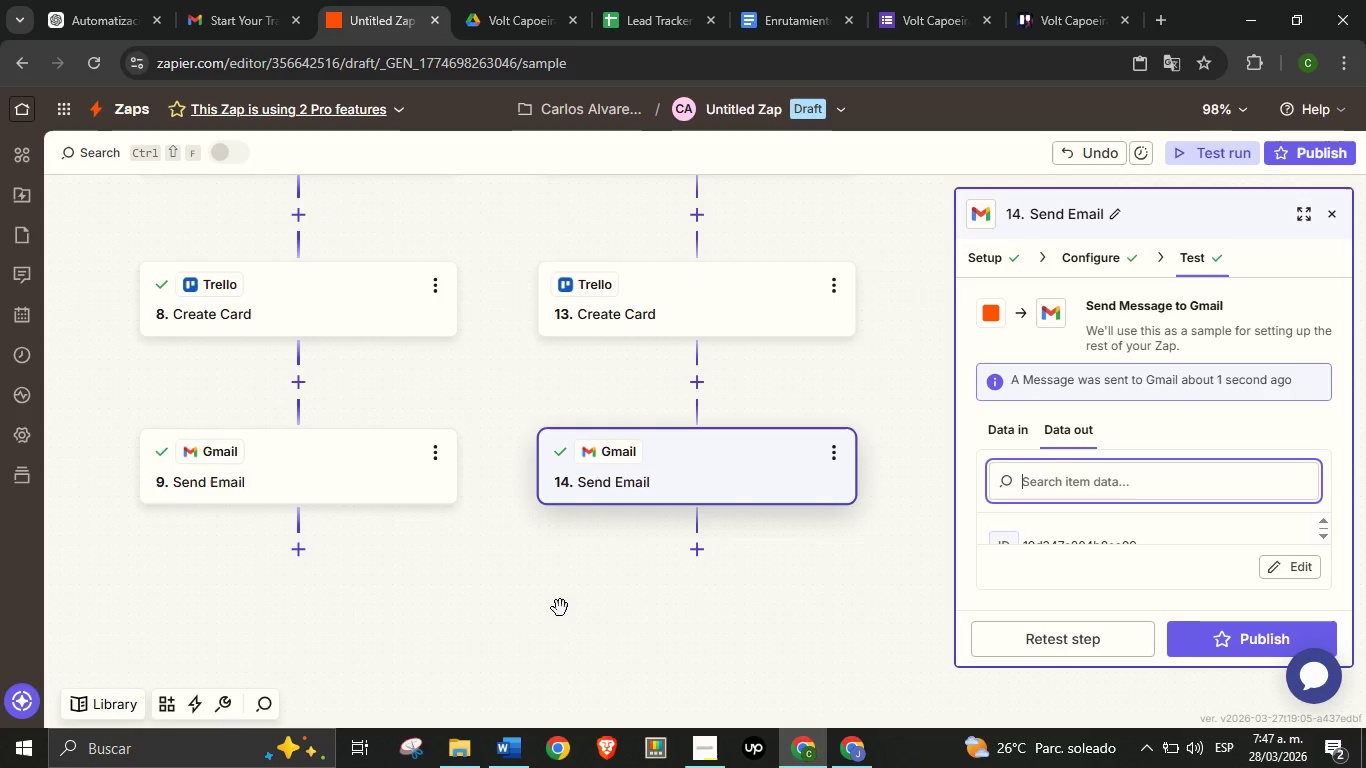 
scroll: coordinate [271, 389], scroll_direction: up, amount: 24.0
 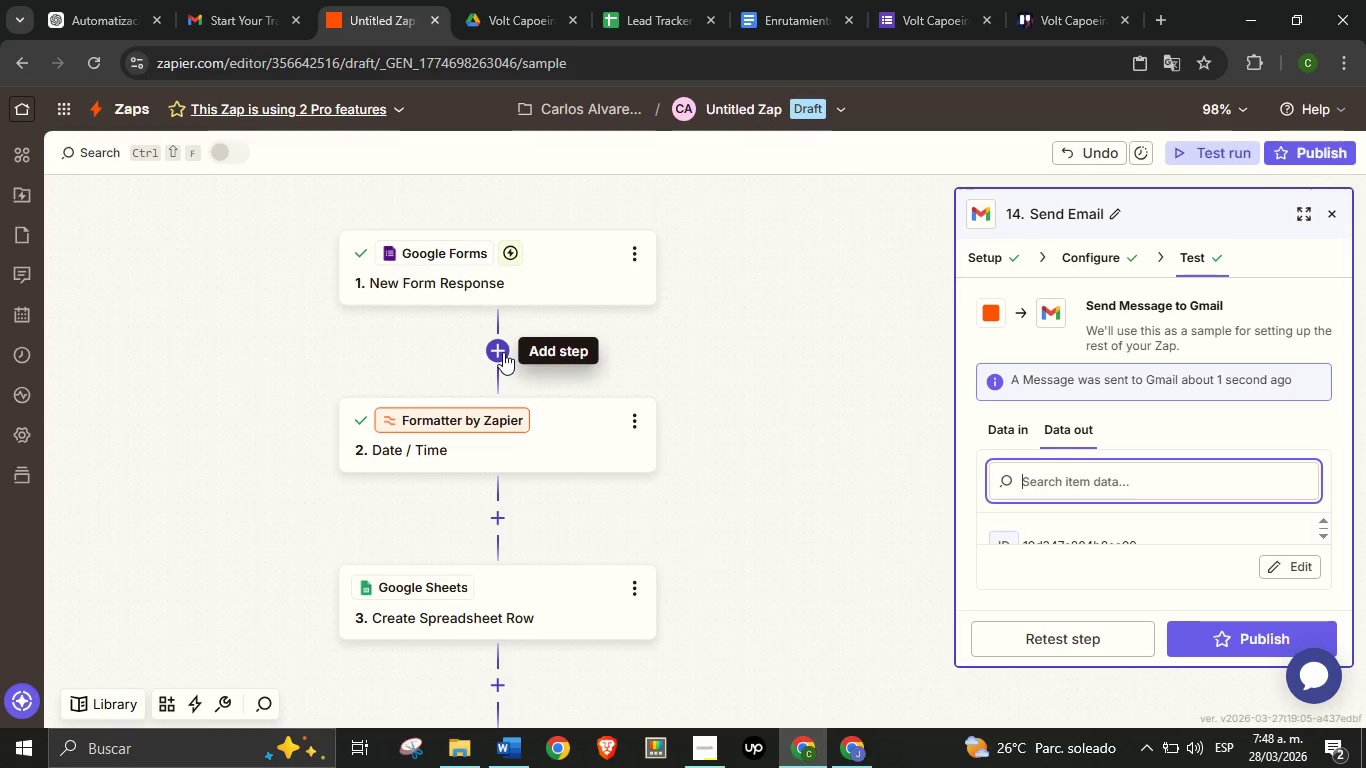 
left_click([503, 352])
 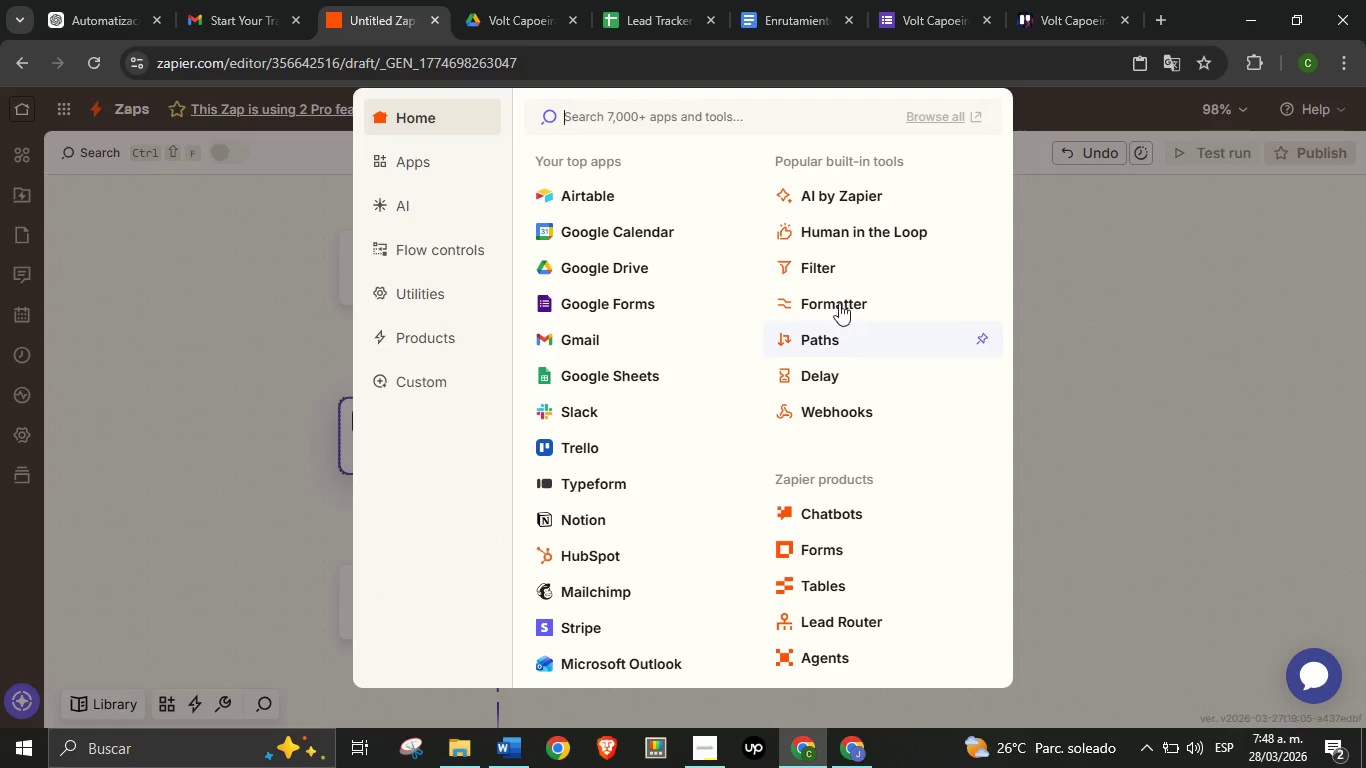 
left_click([846, 270])
 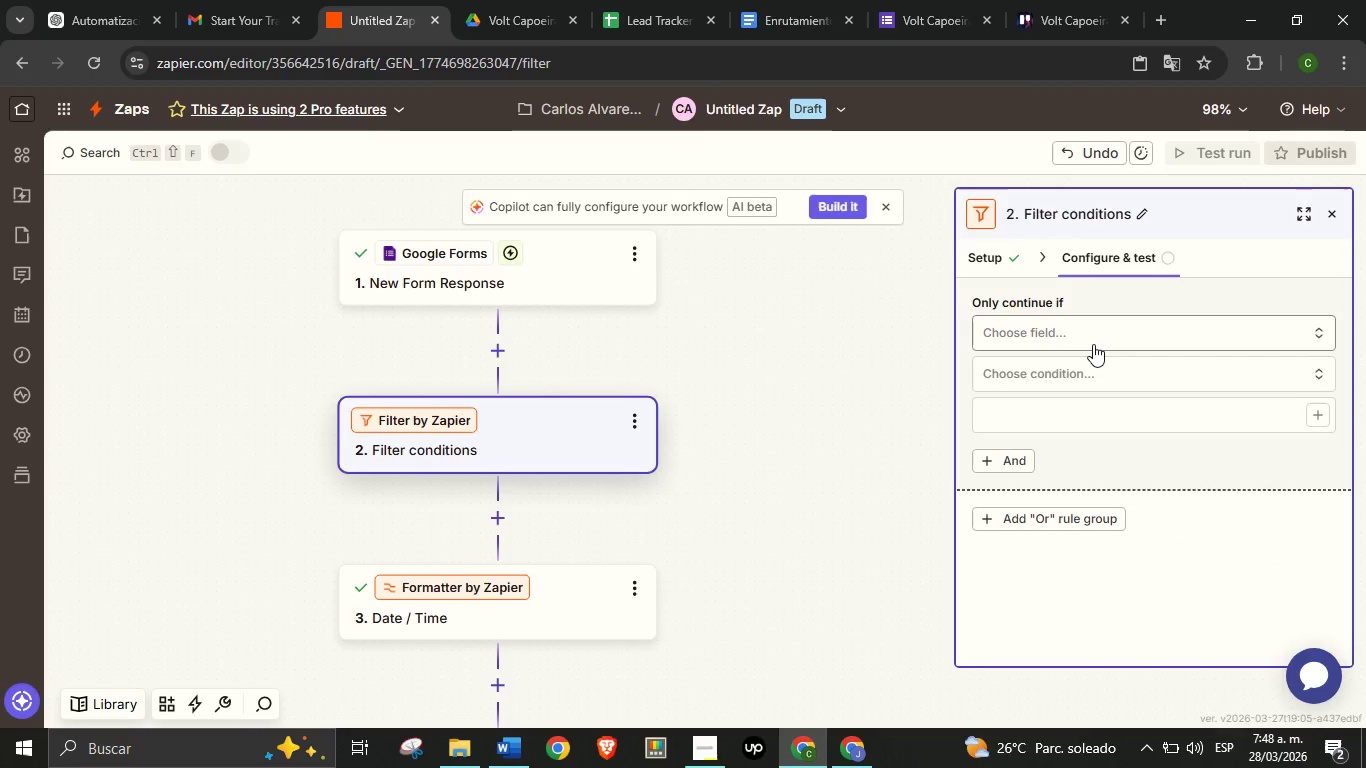 
left_click([1083, 338])
 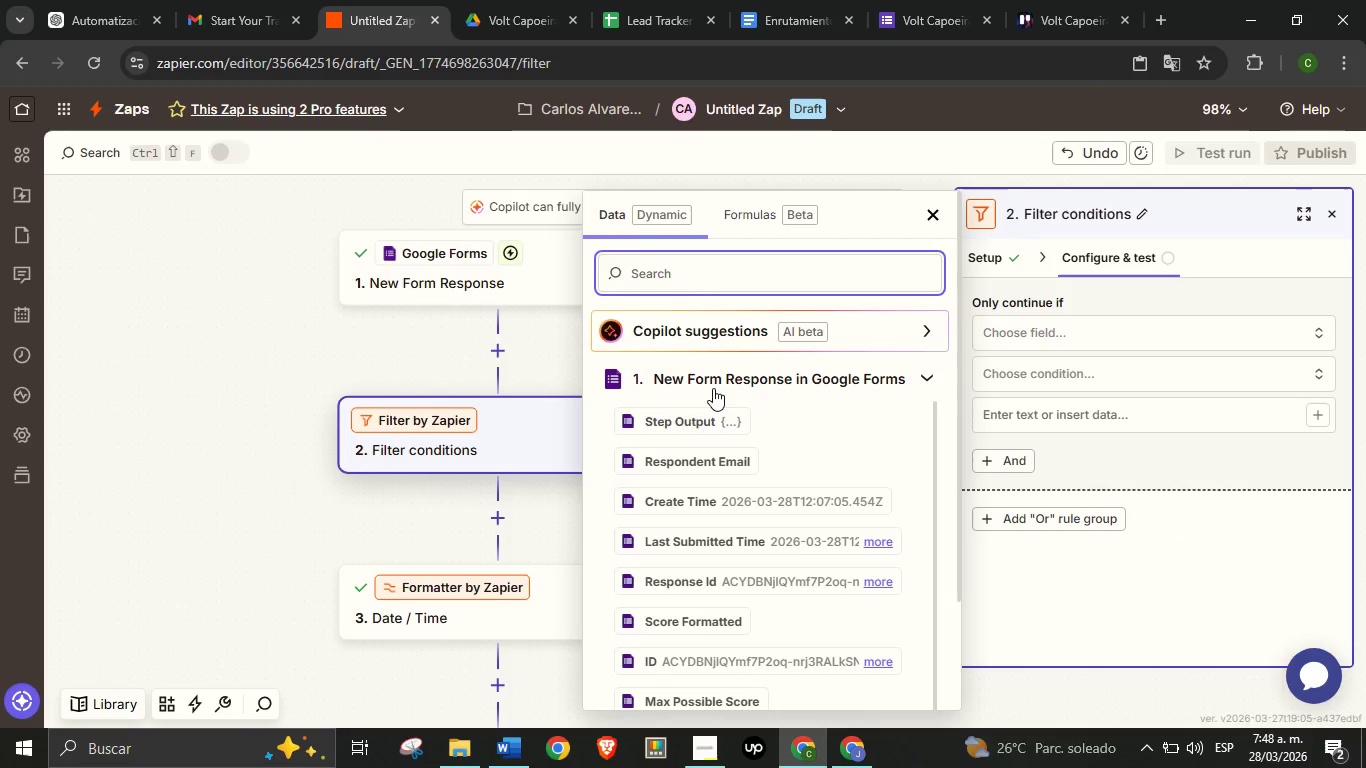 
type(email)
 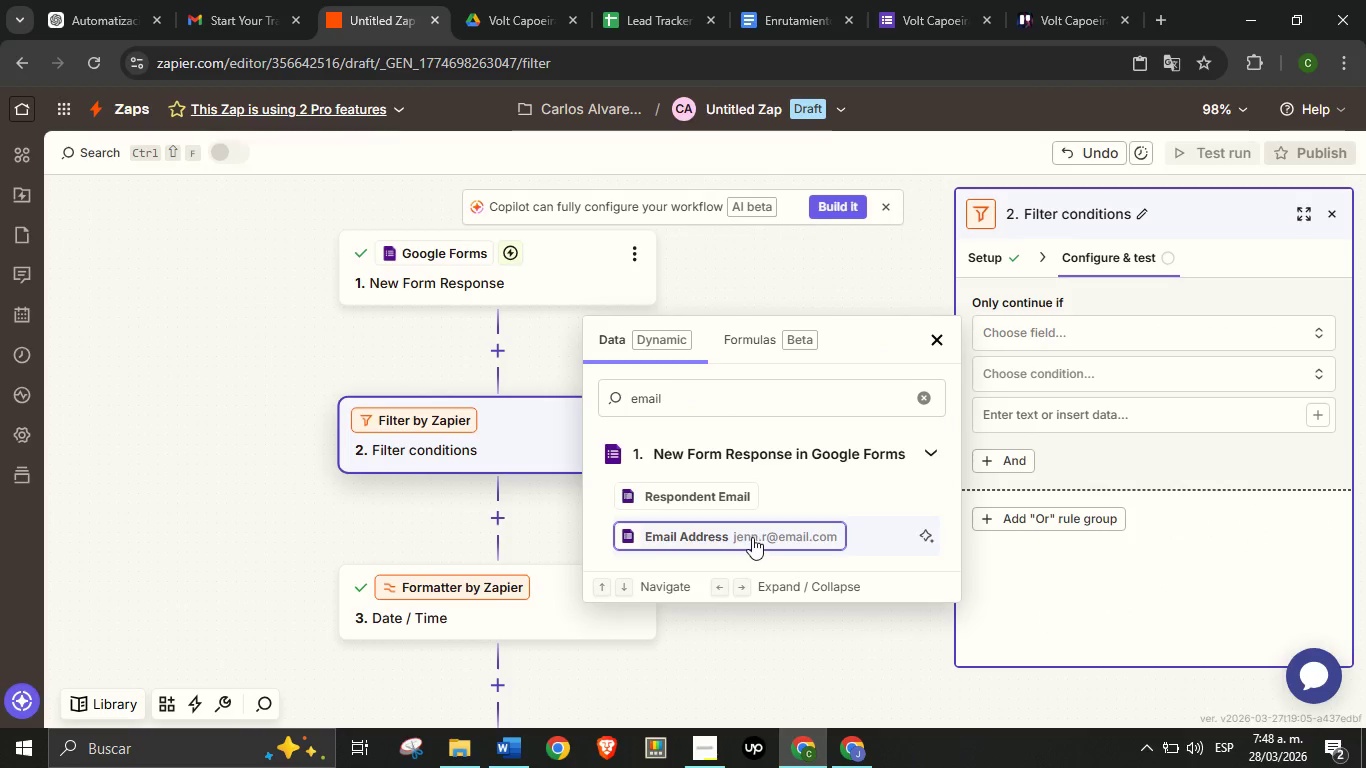 
left_click([751, 537])
 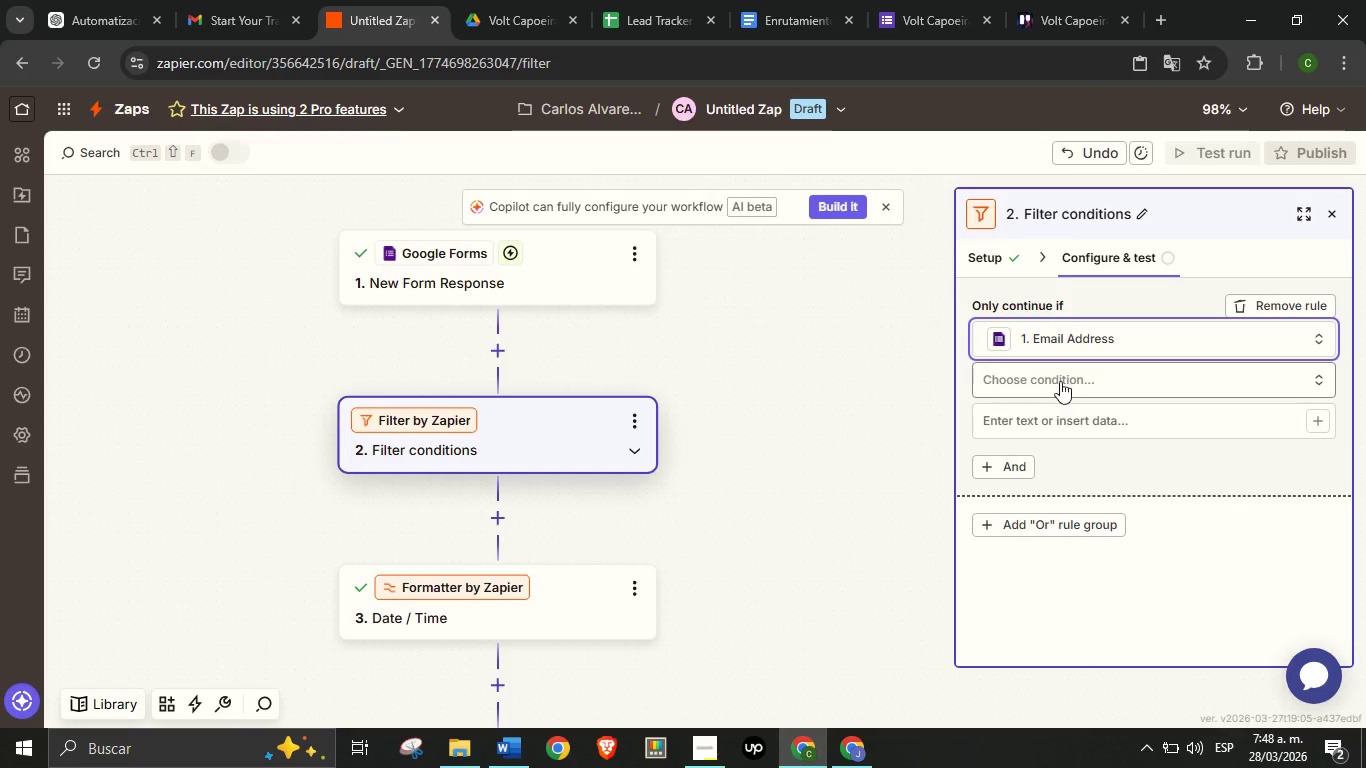 
mouse_move([1070, 404])
 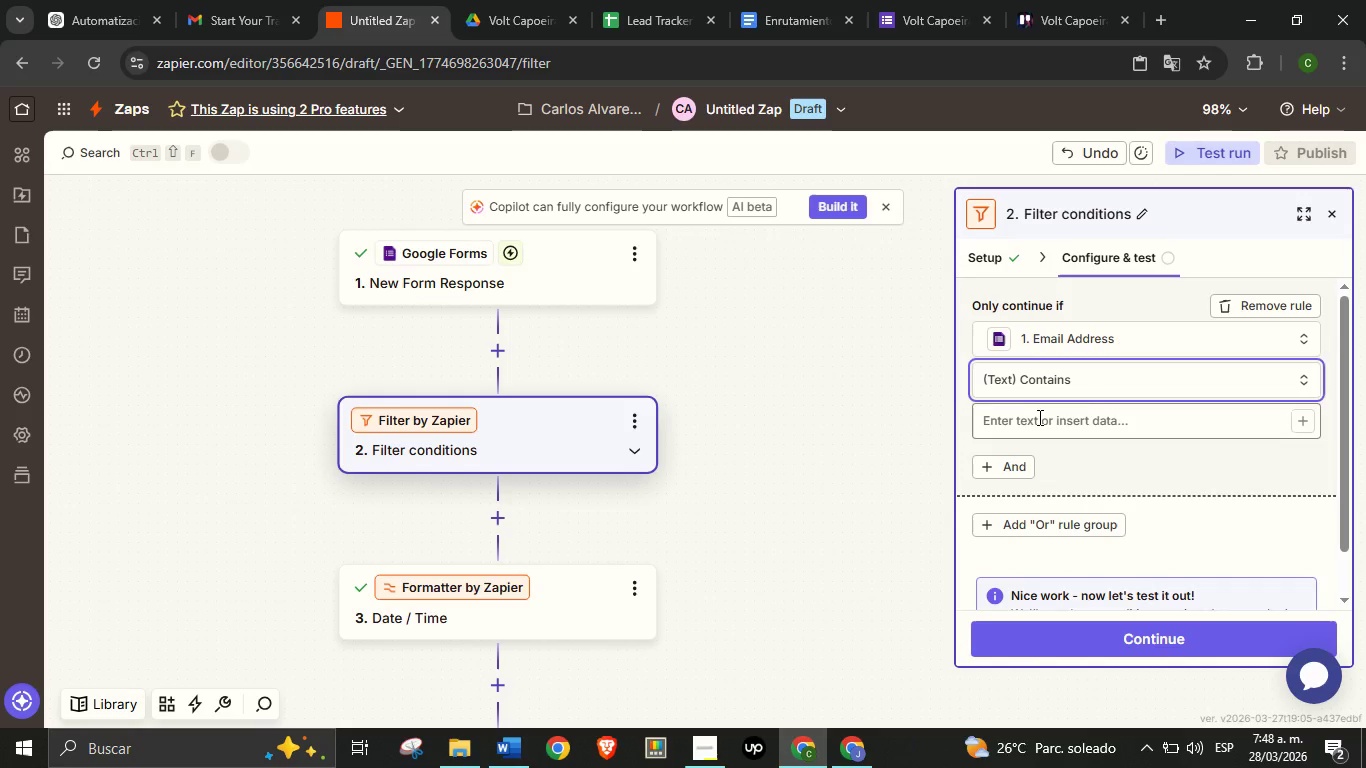 
type(.com)
 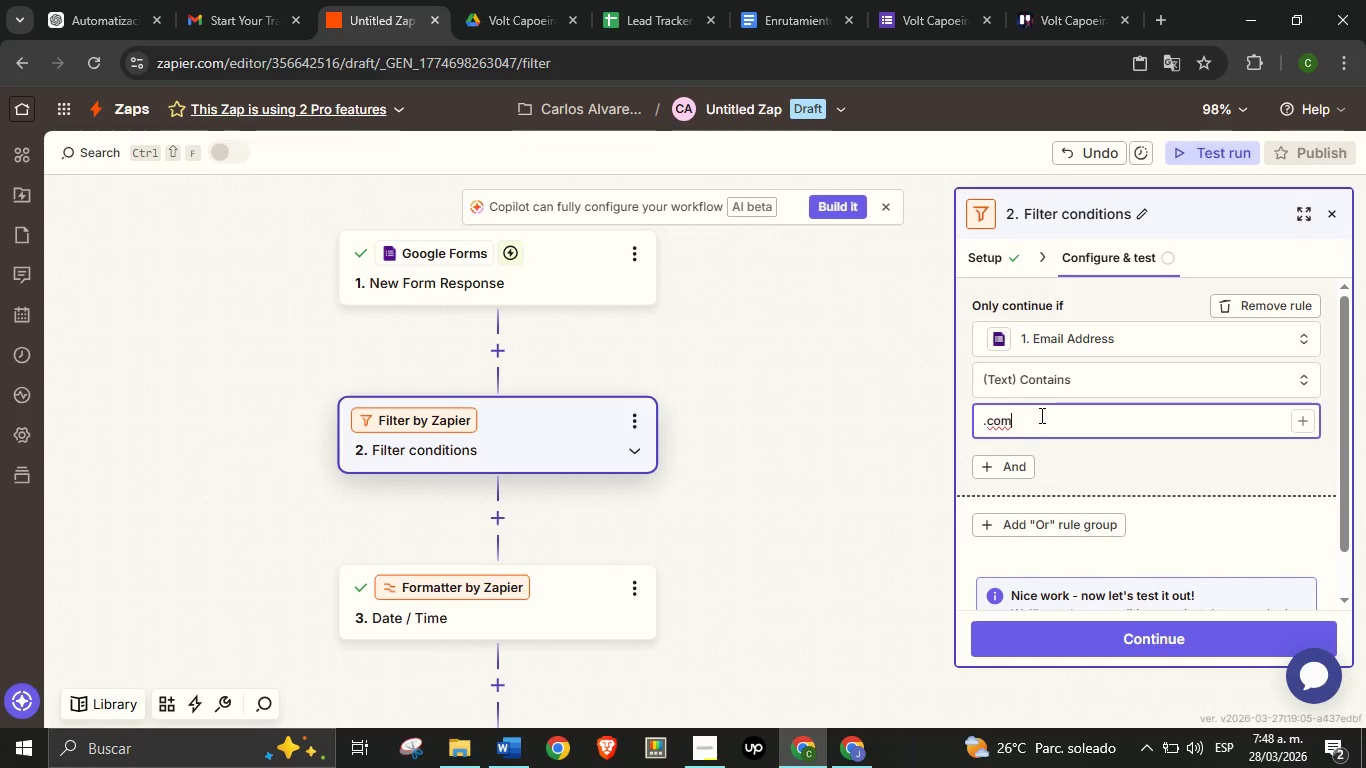 
left_click([1040, 416])
 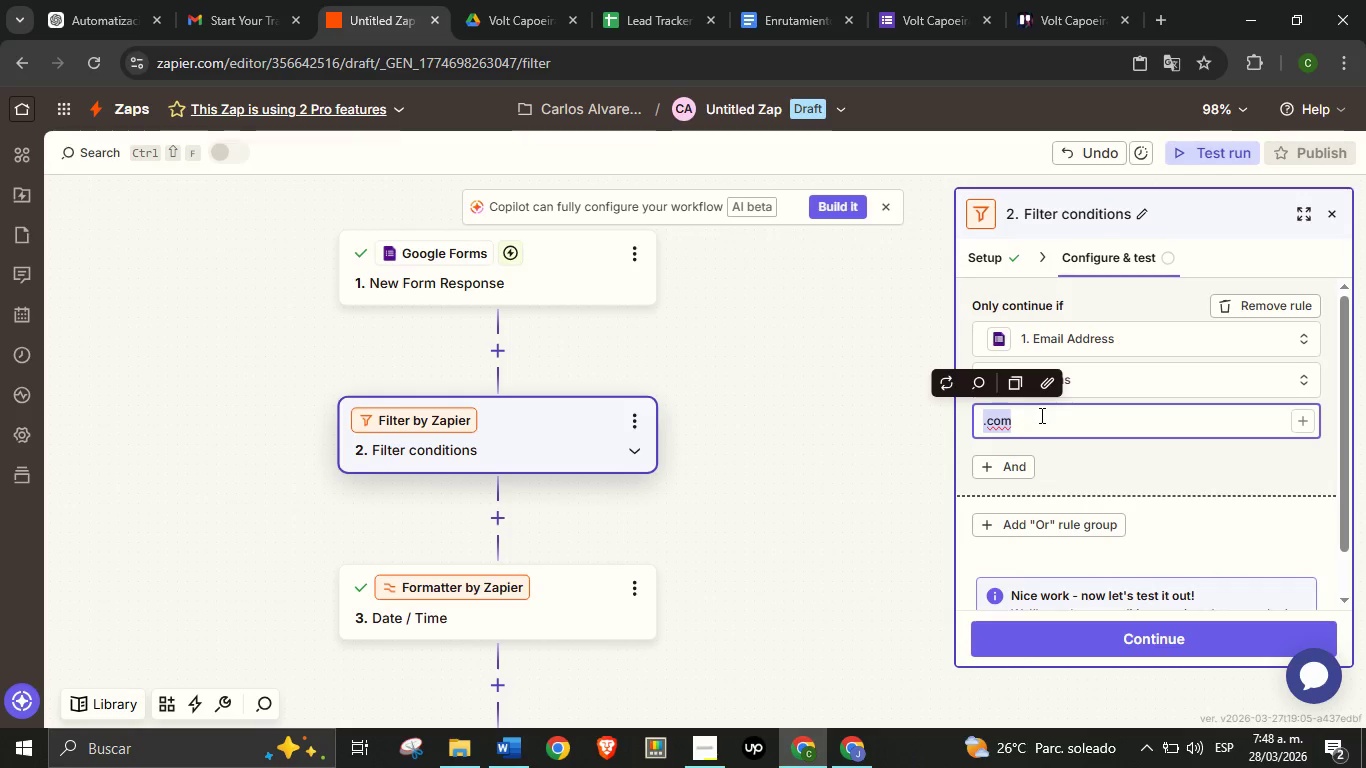 
triple_click([1040, 415])
 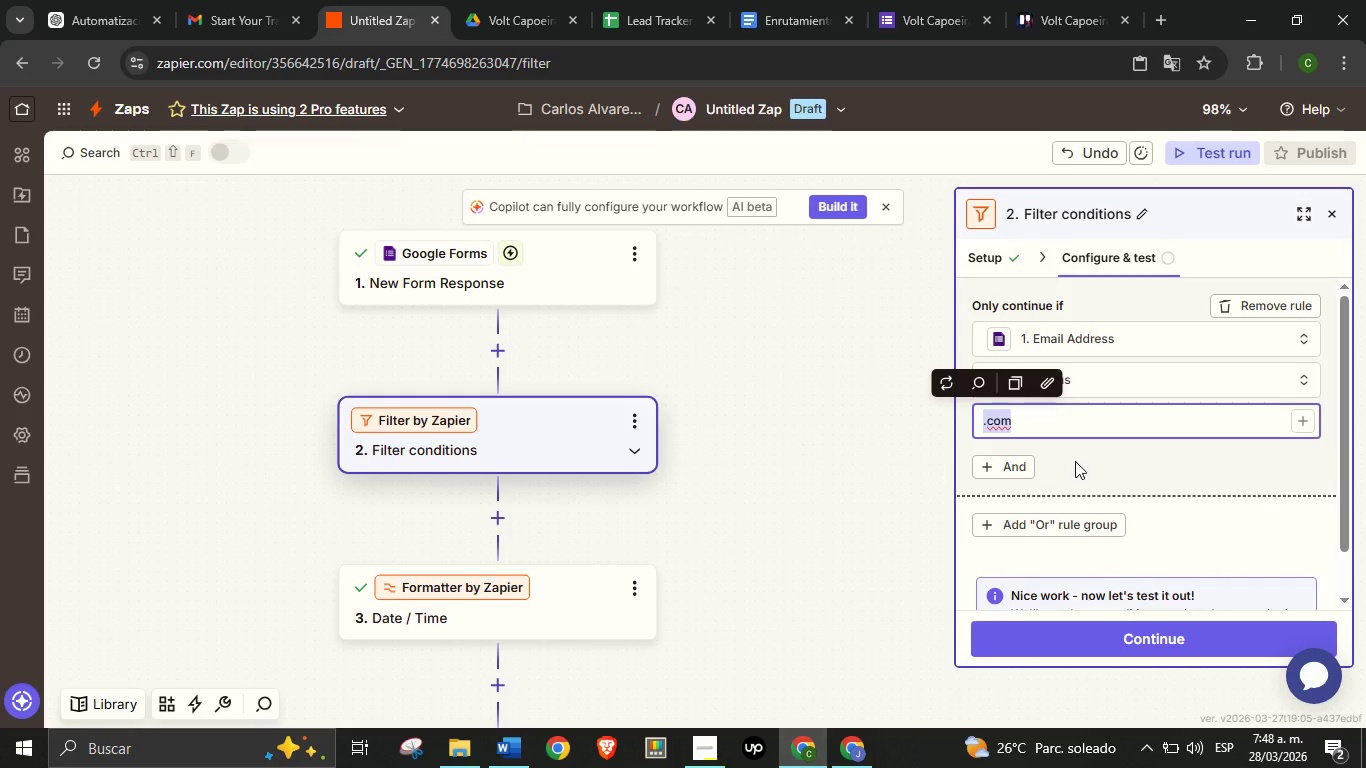 
left_click([1075, 461])
 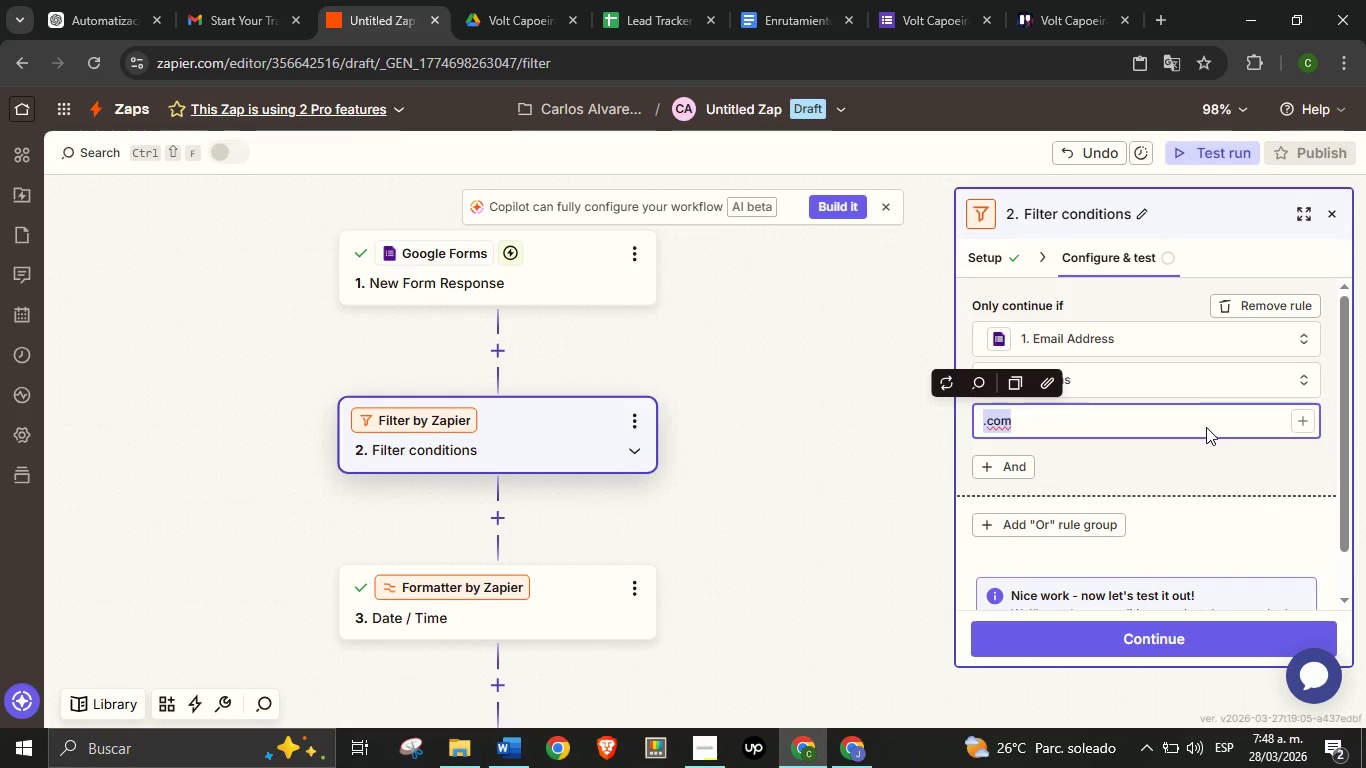 
key(Backspace)
 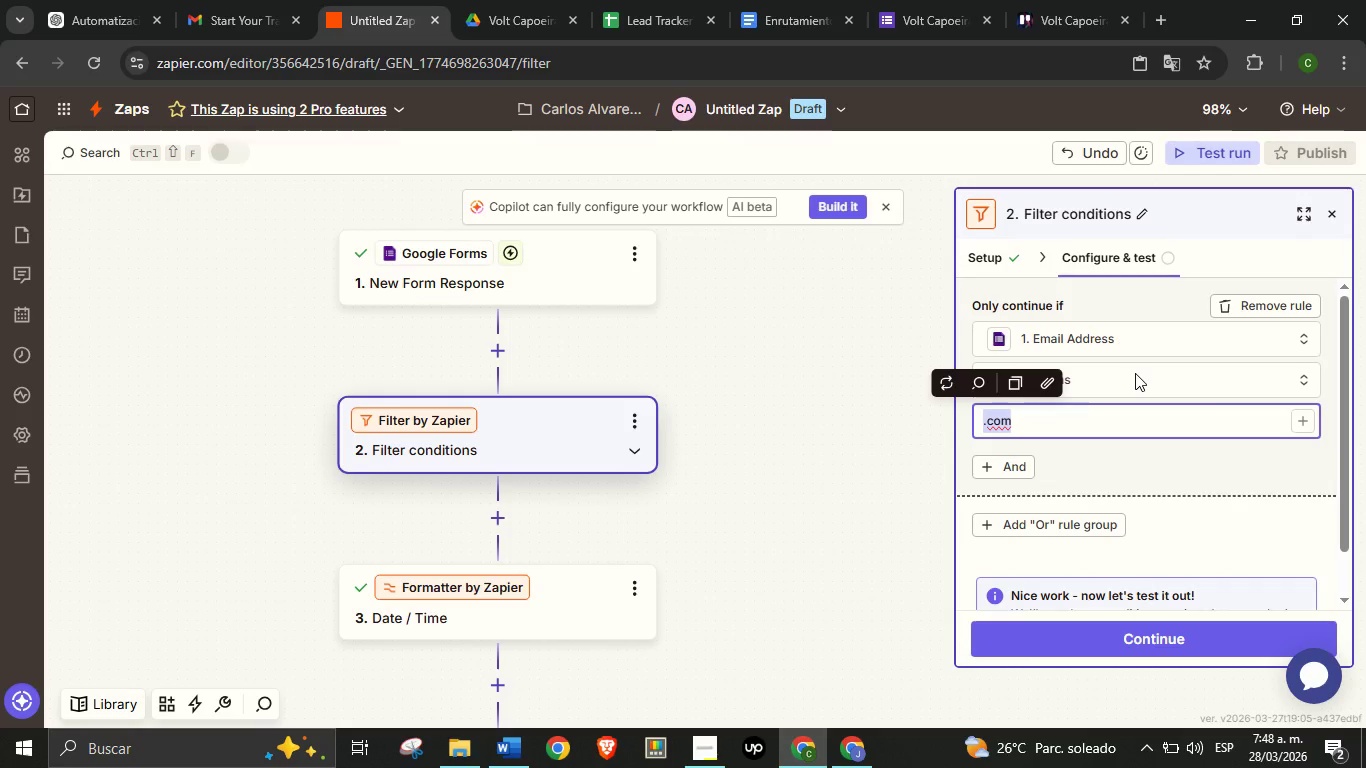 
left_click([1135, 373])
 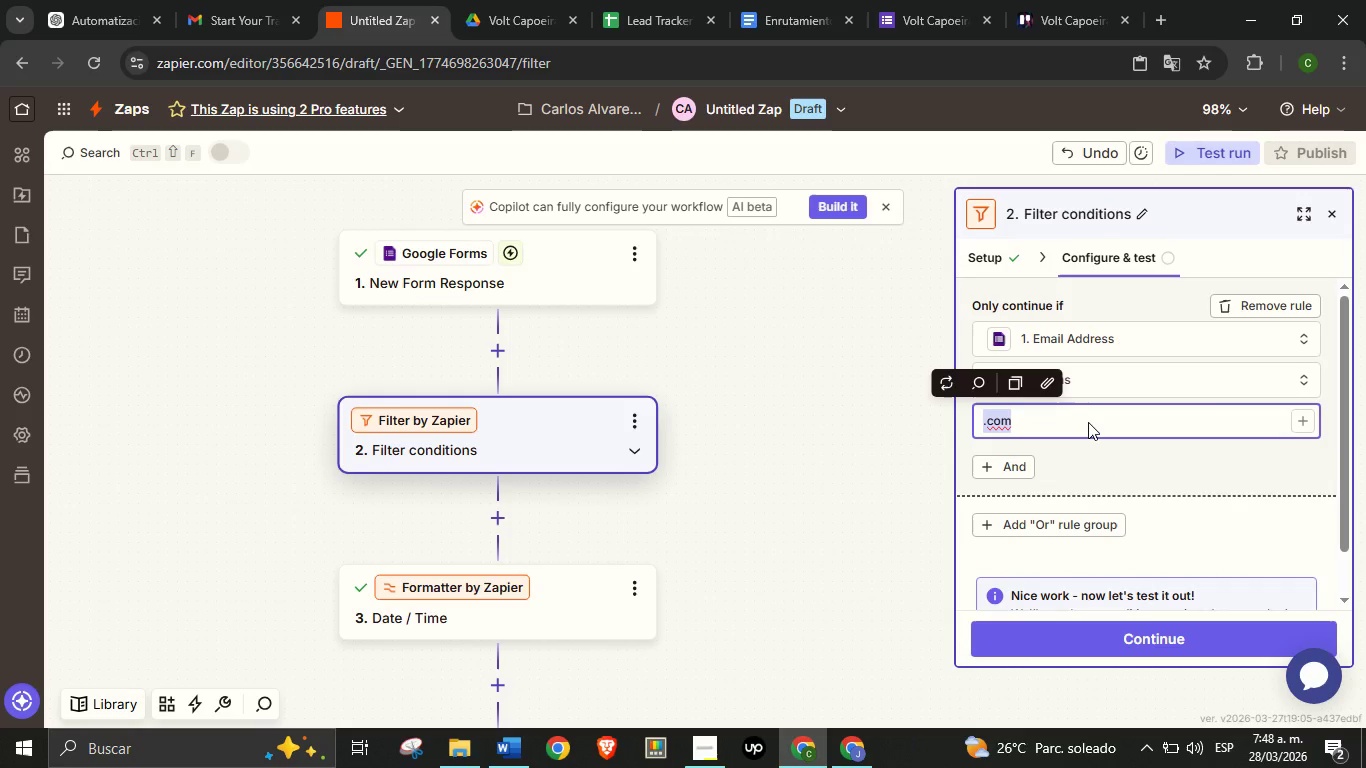 
left_click([1088, 422])
 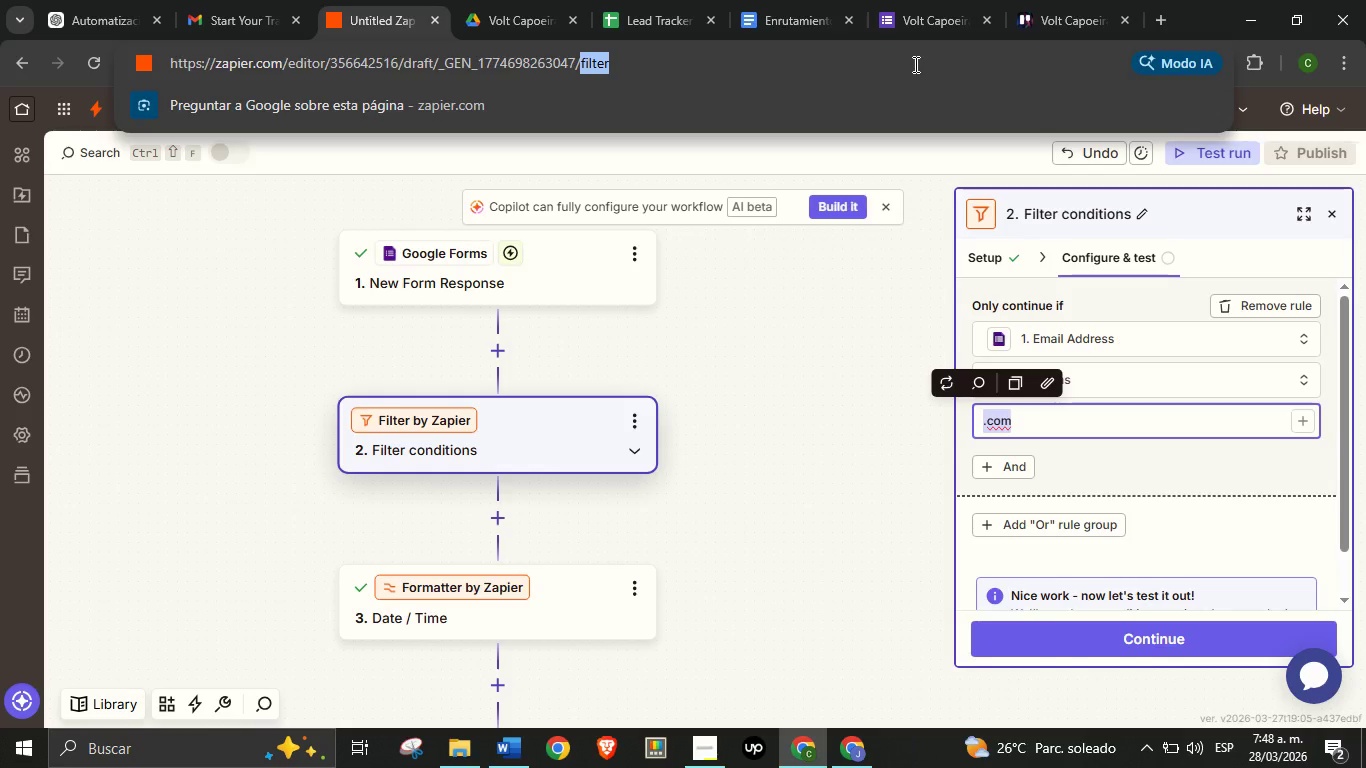 
double_click([914, 64])
 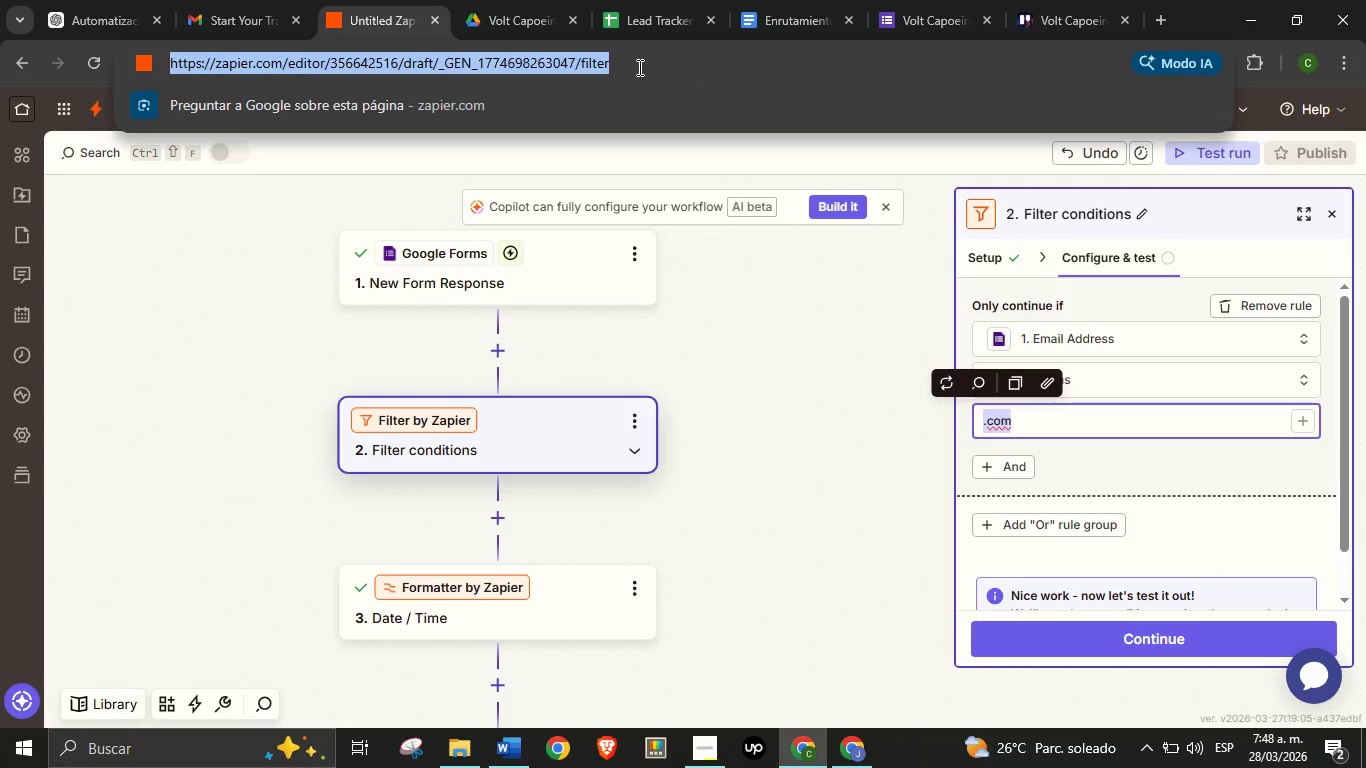 
triple_click([914, 64])
 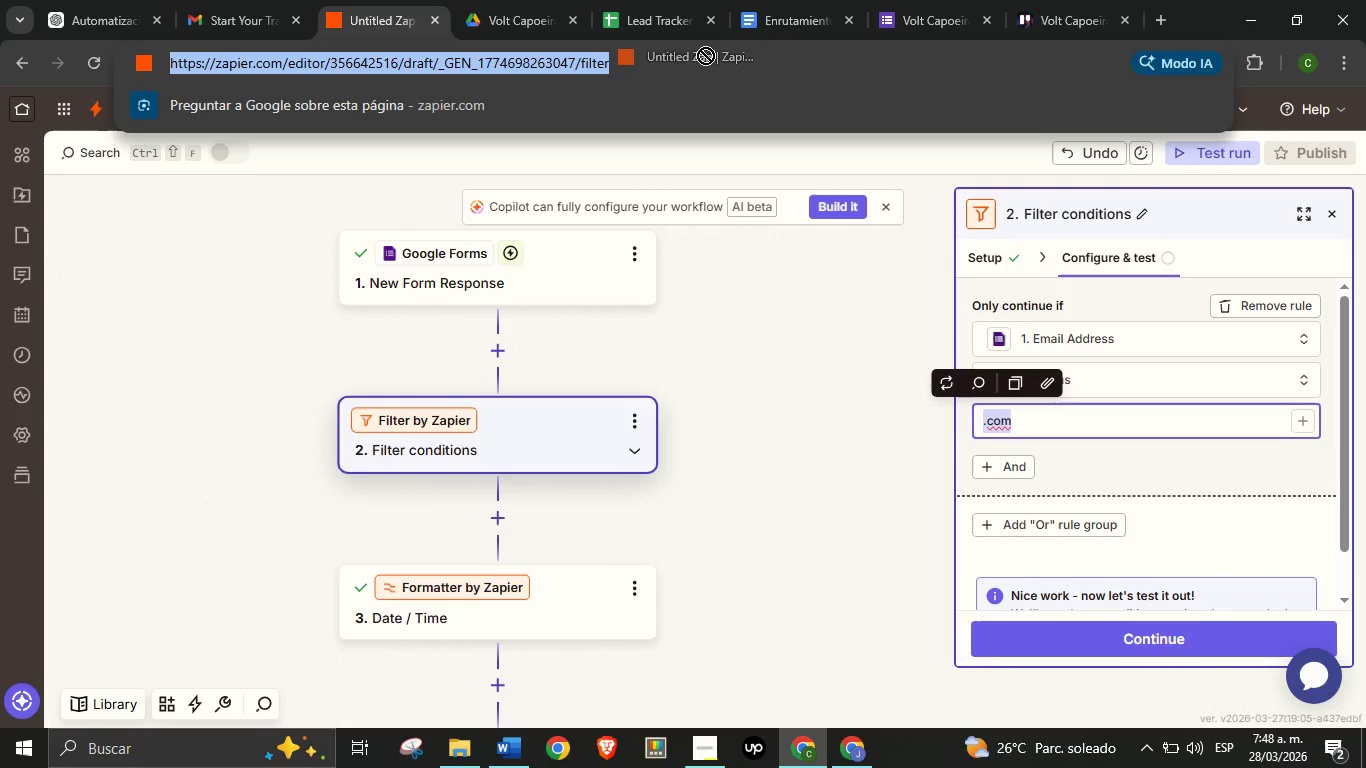 
left_click_drag(start_coordinate=[548, 67], to_coordinate=[1181, 0])
 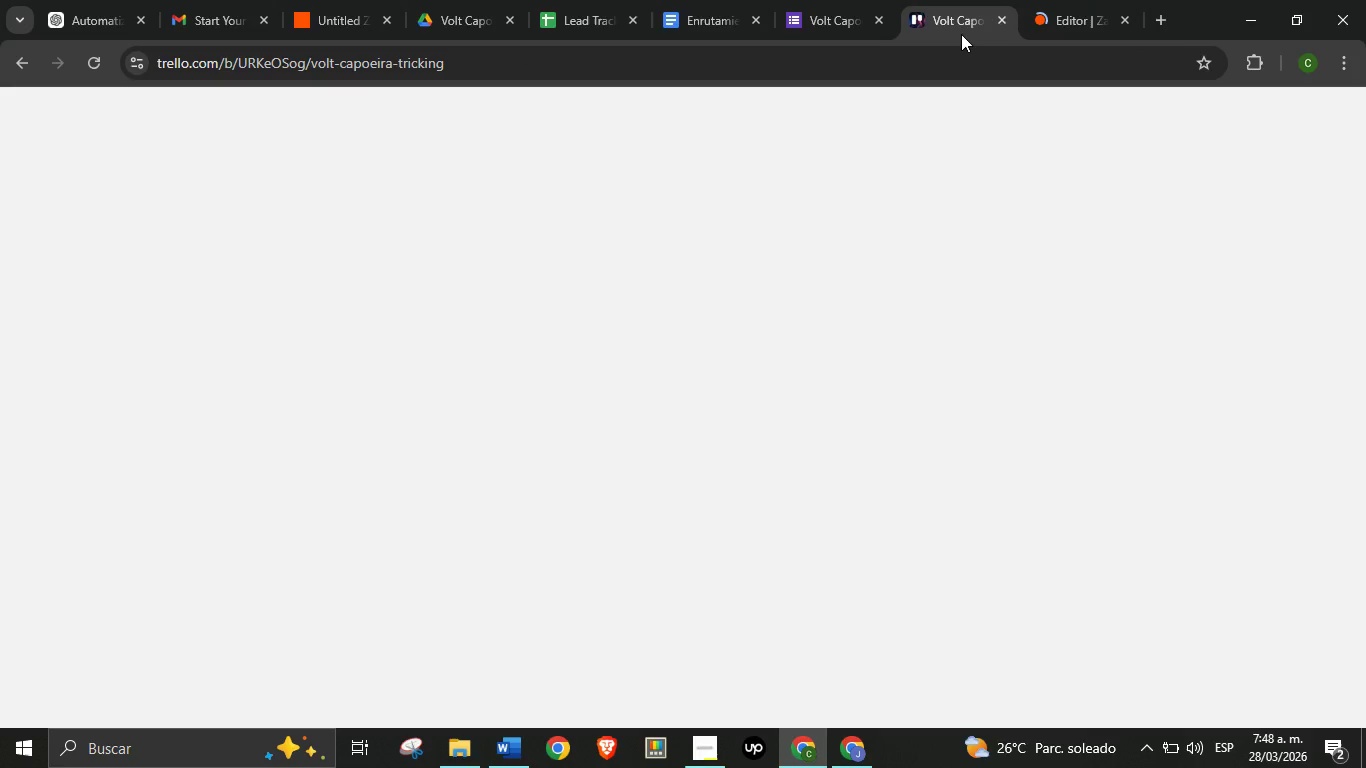 
left_click([971, 0])
 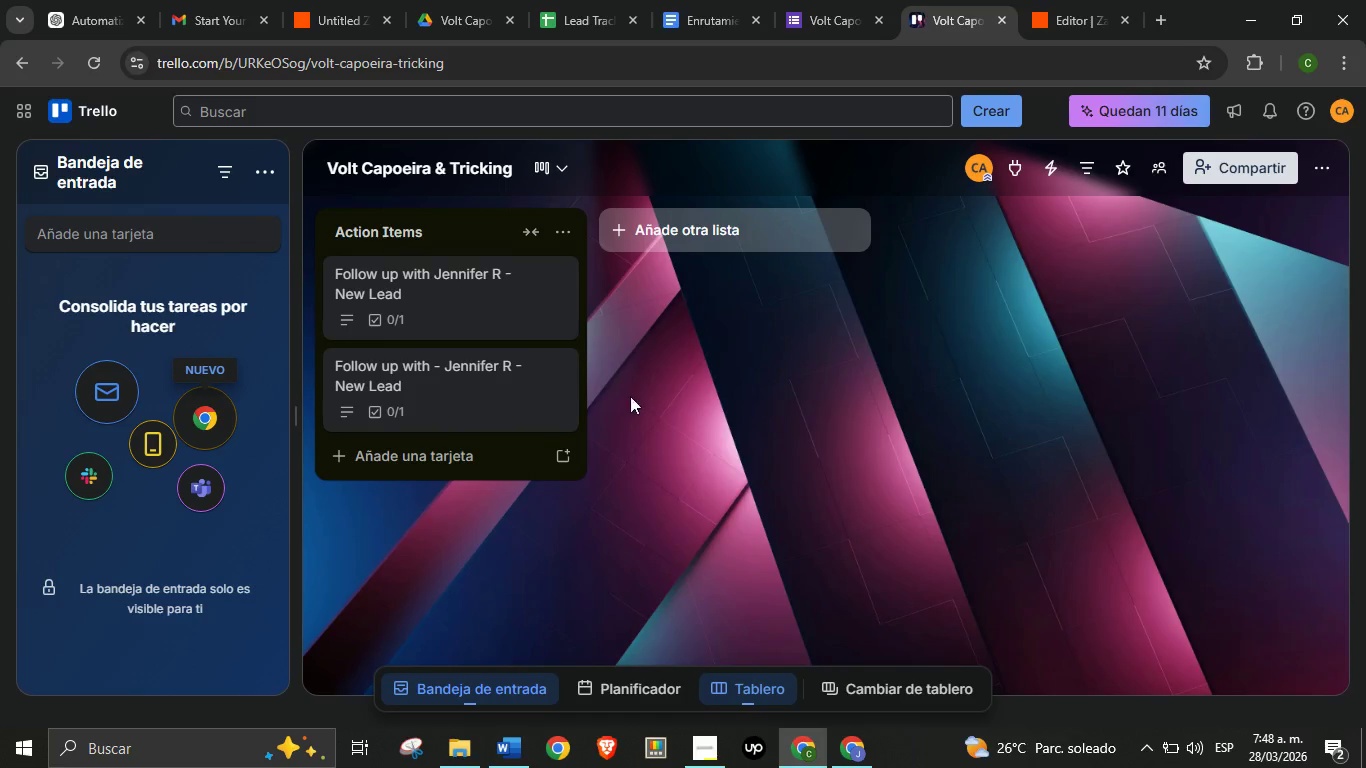 
left_click([368, 0])
 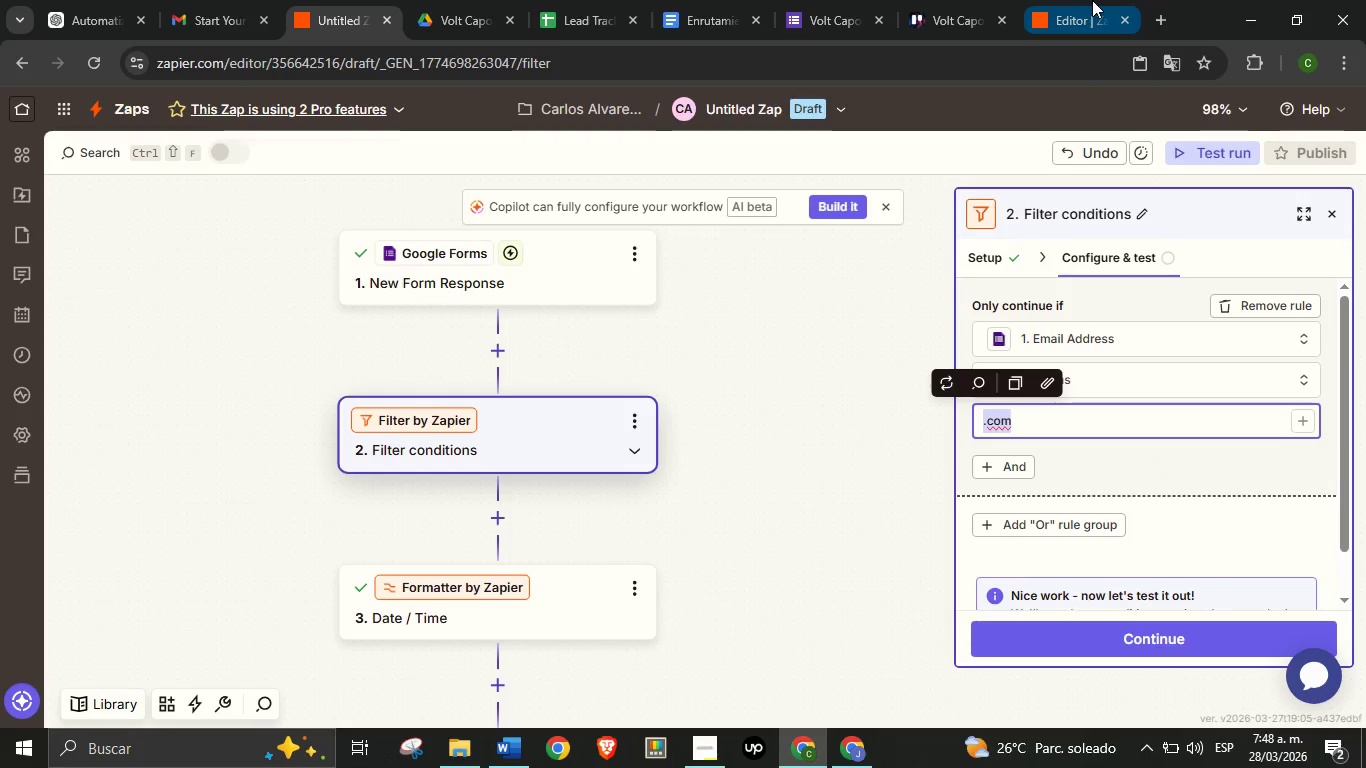 
left_click([1092, 0])
 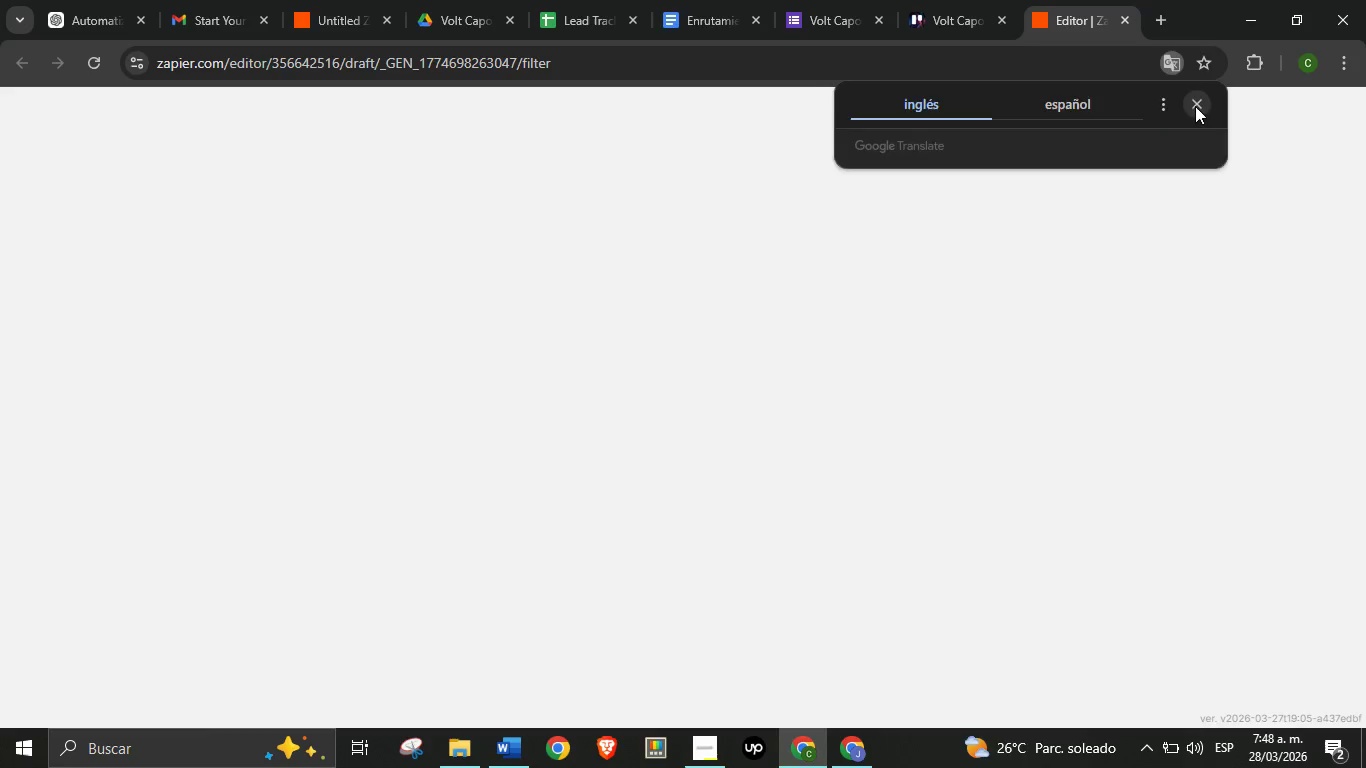 
left_click([1195, 106])
 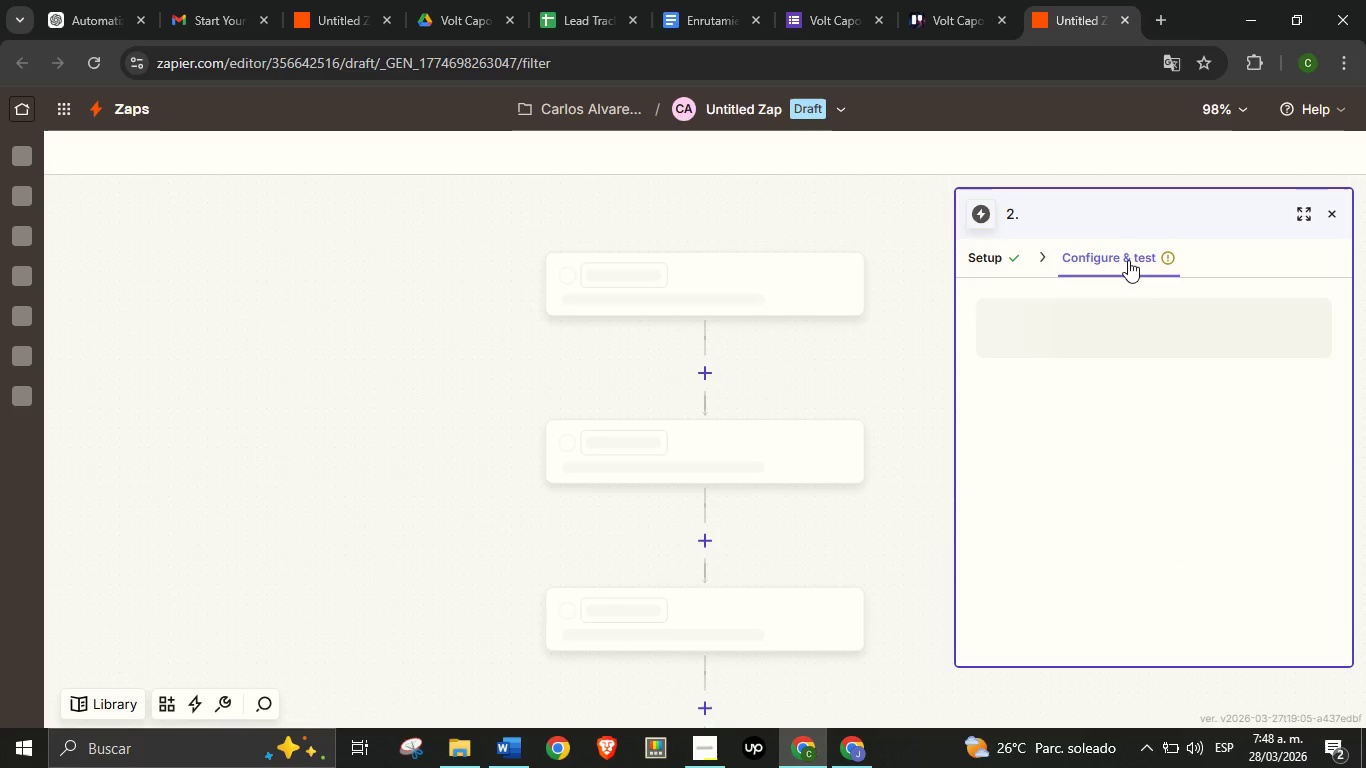 
wait(9.42)
 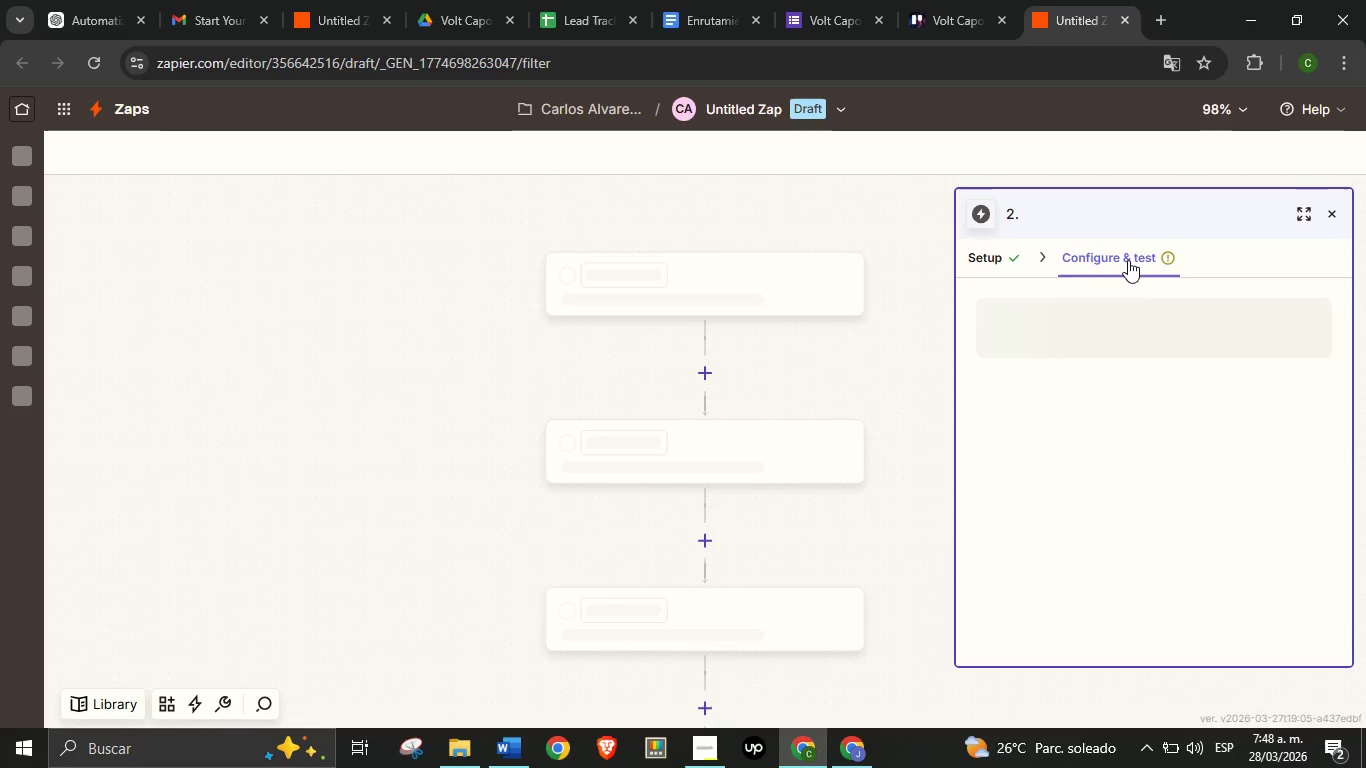 
left_click([1076, 336])
 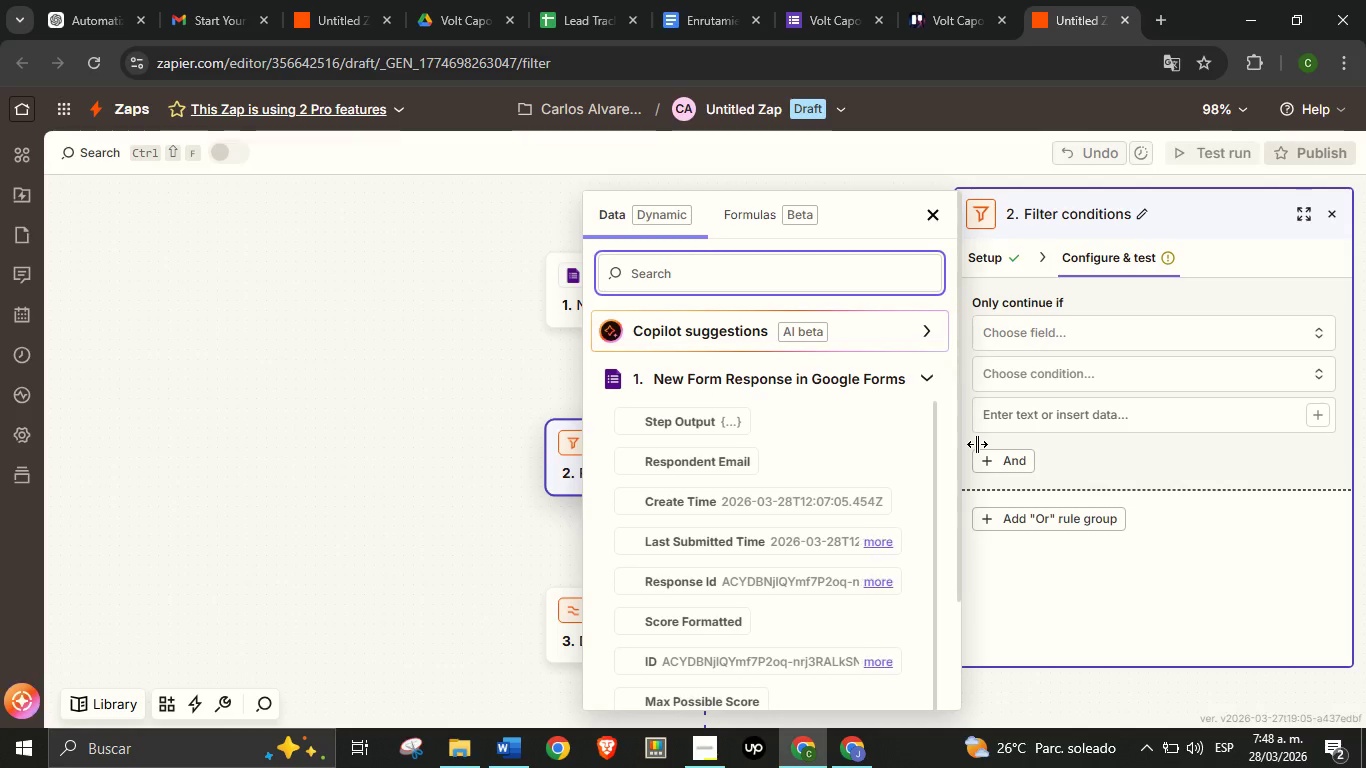 
type(email)
 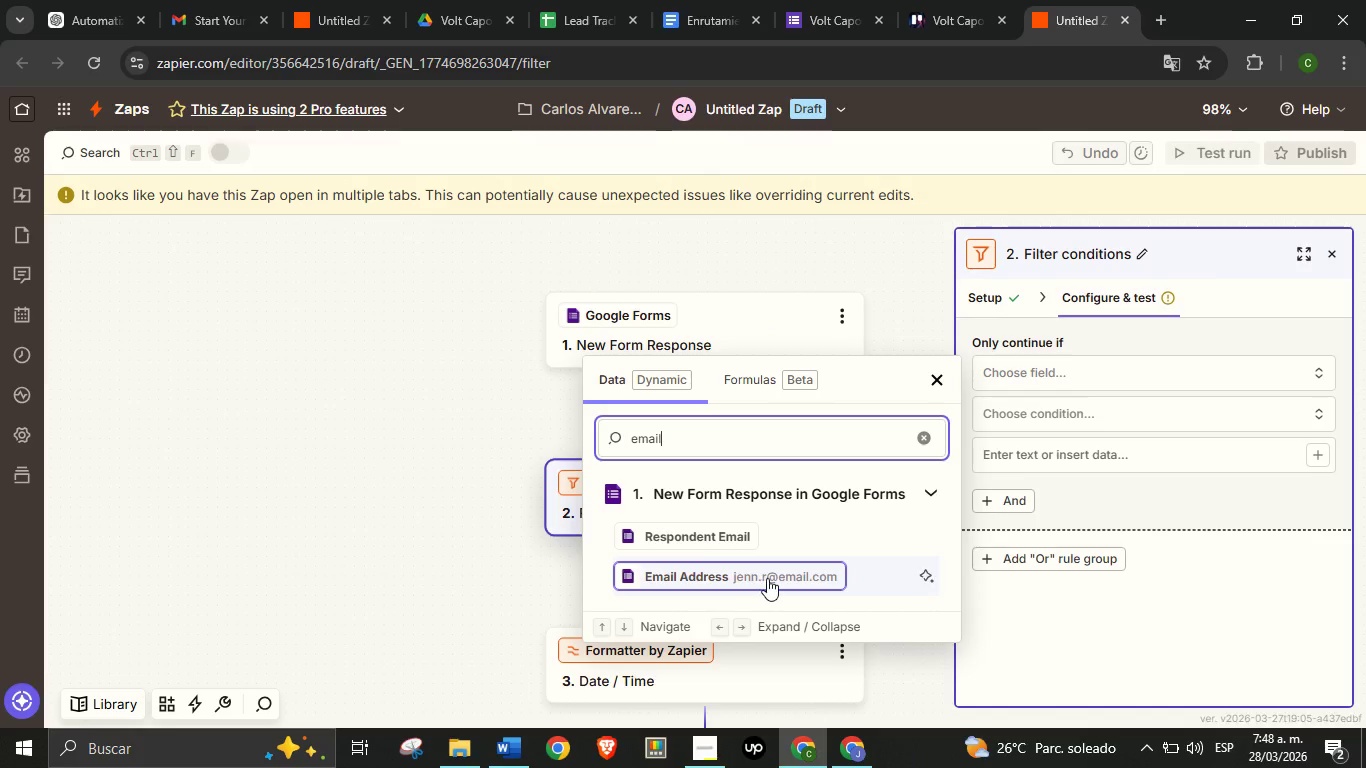 
left_click([778, 578])
 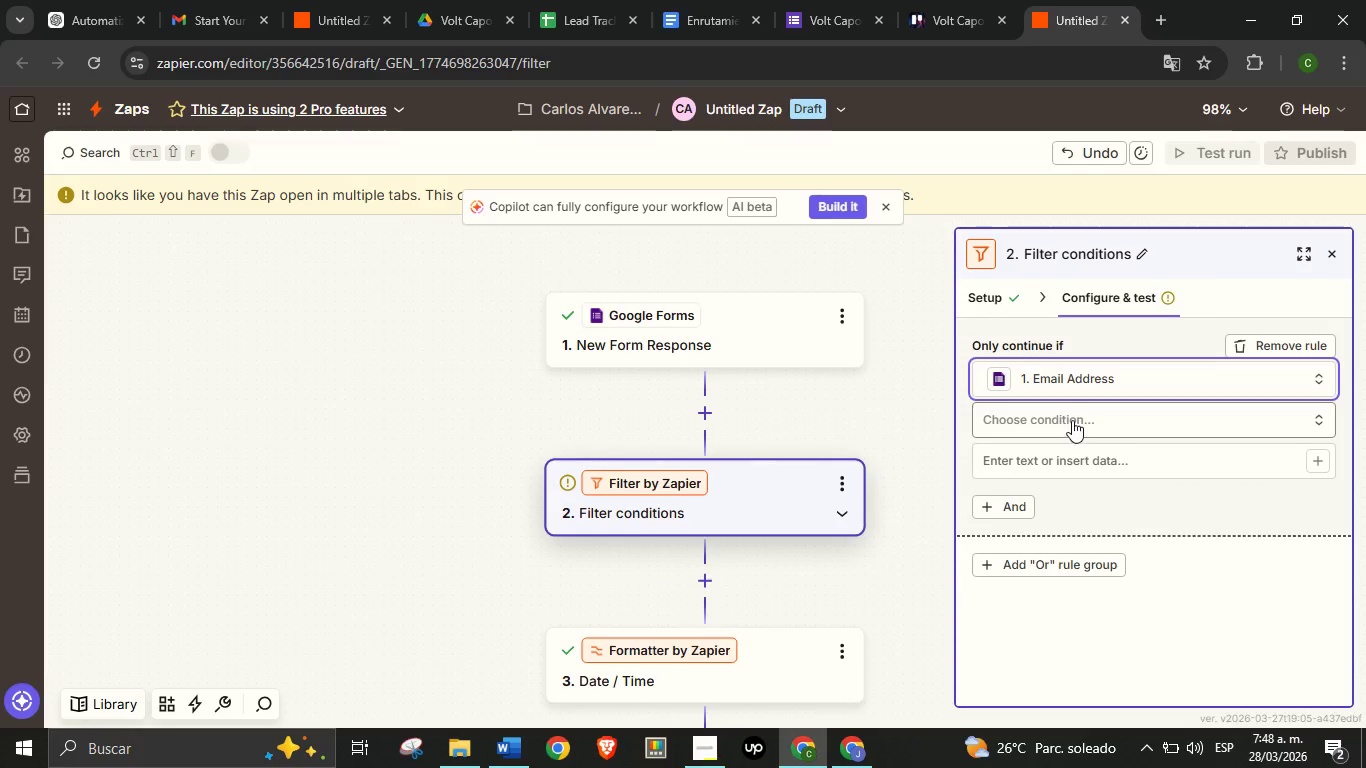 
left_click([1072, 420])
 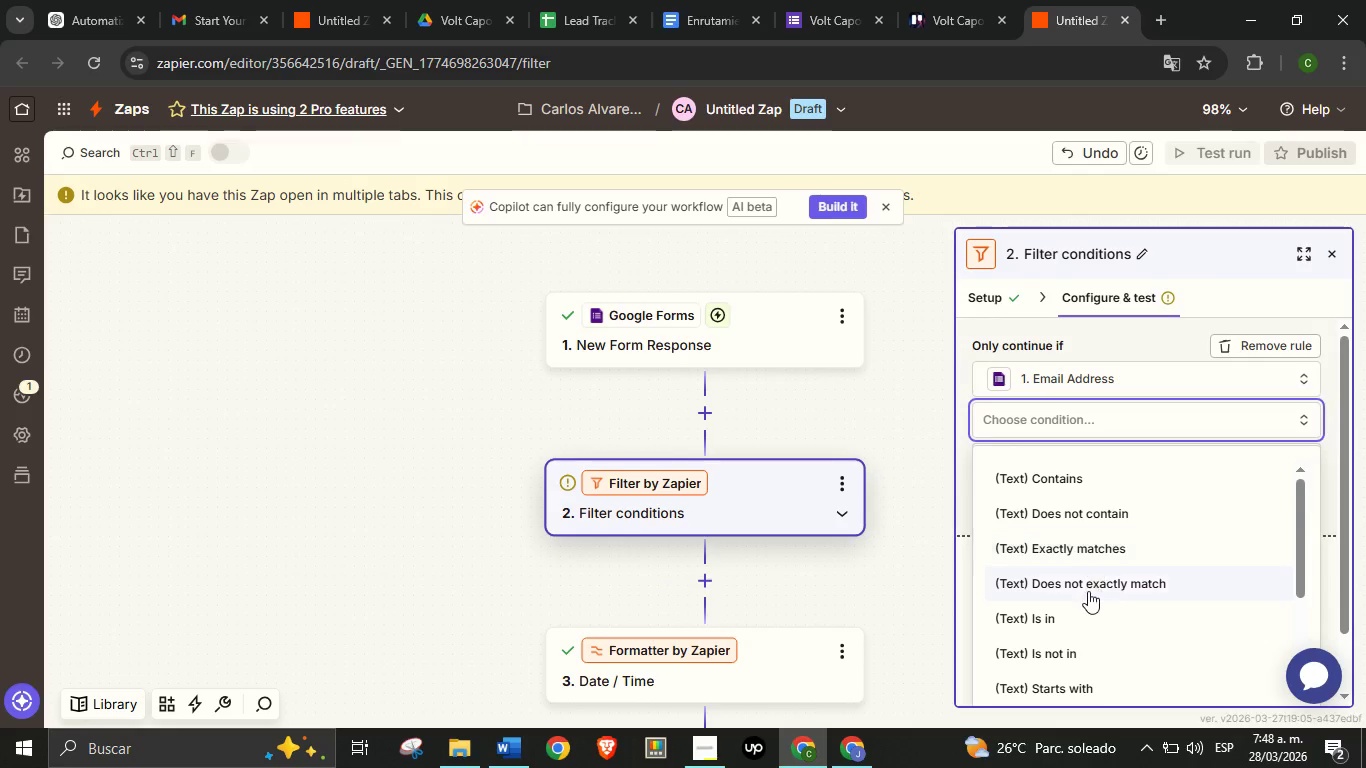 
scroll: coordinate [1086, 606], scroll_direction: down, amount: 9.0
 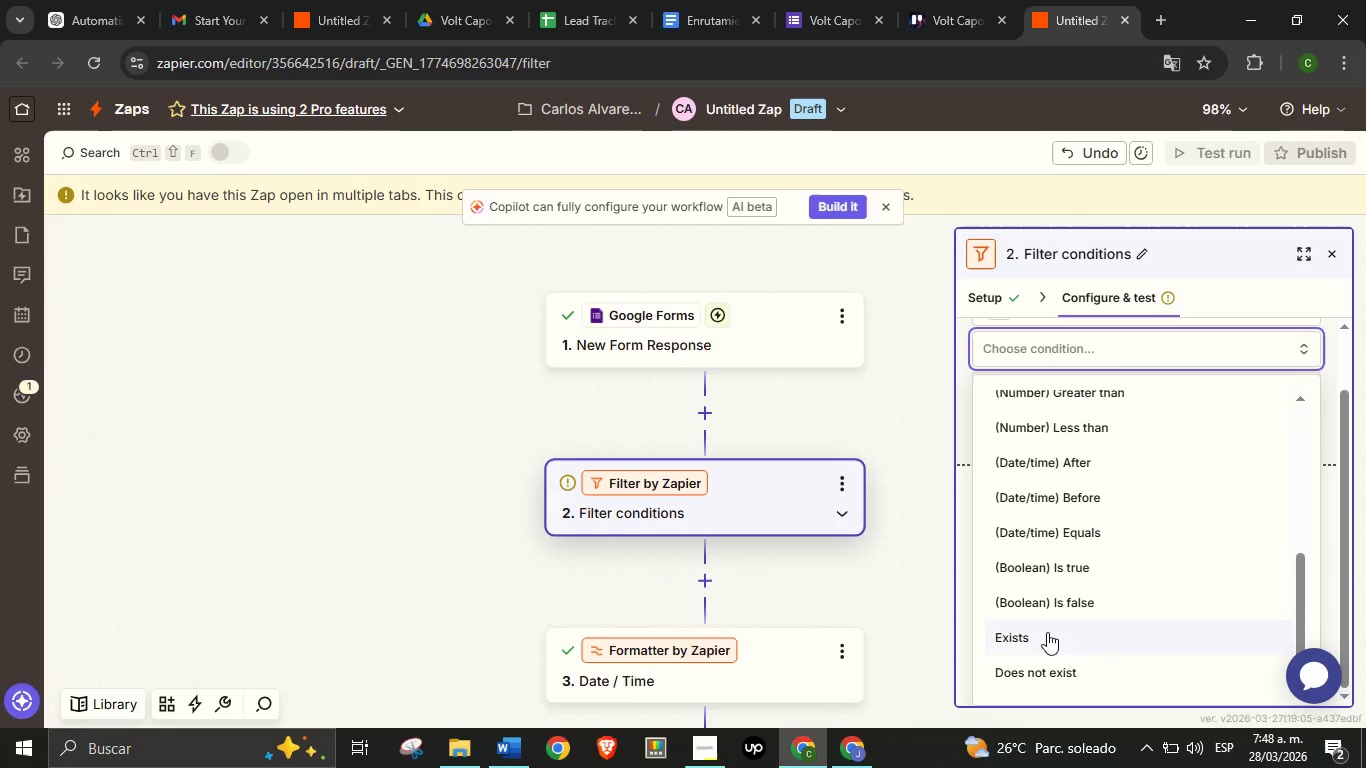 
left_click([1047, 632])
 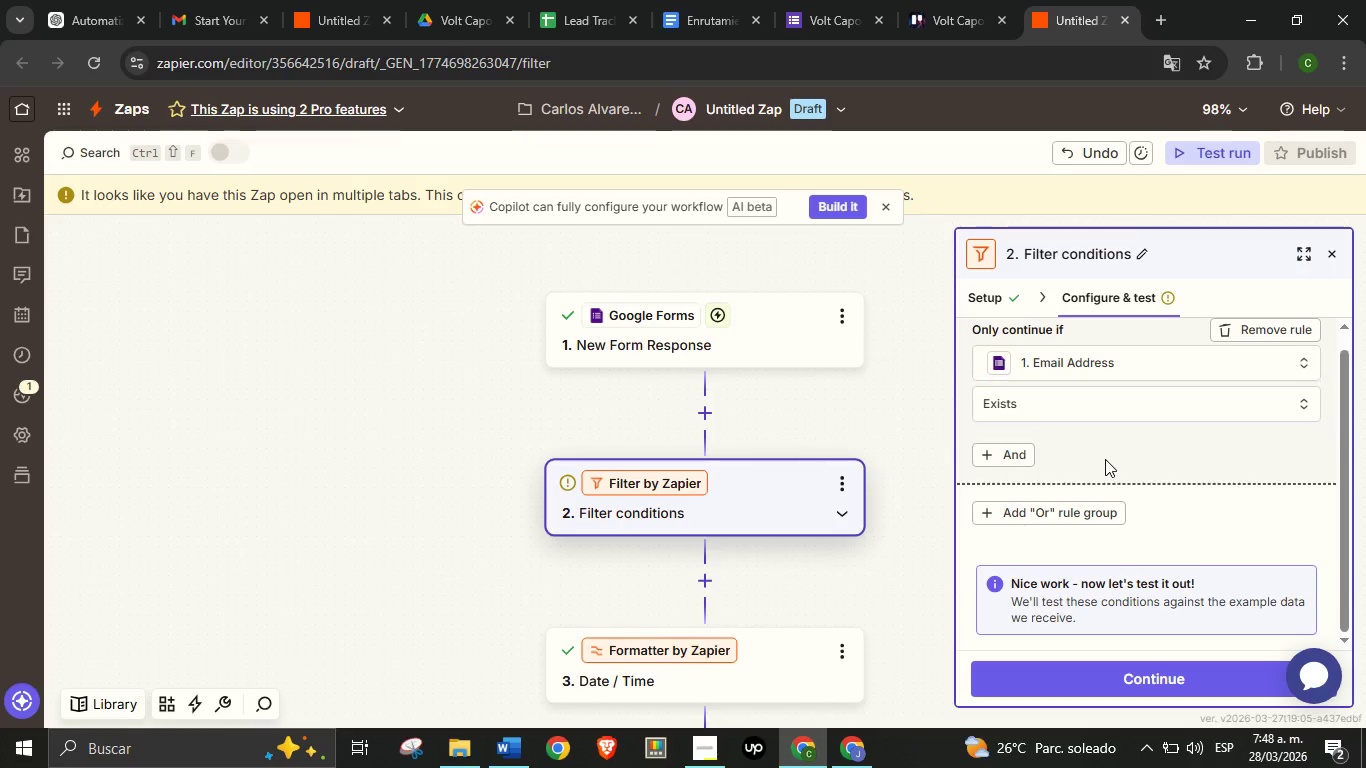 
left_click([1105, 459])
 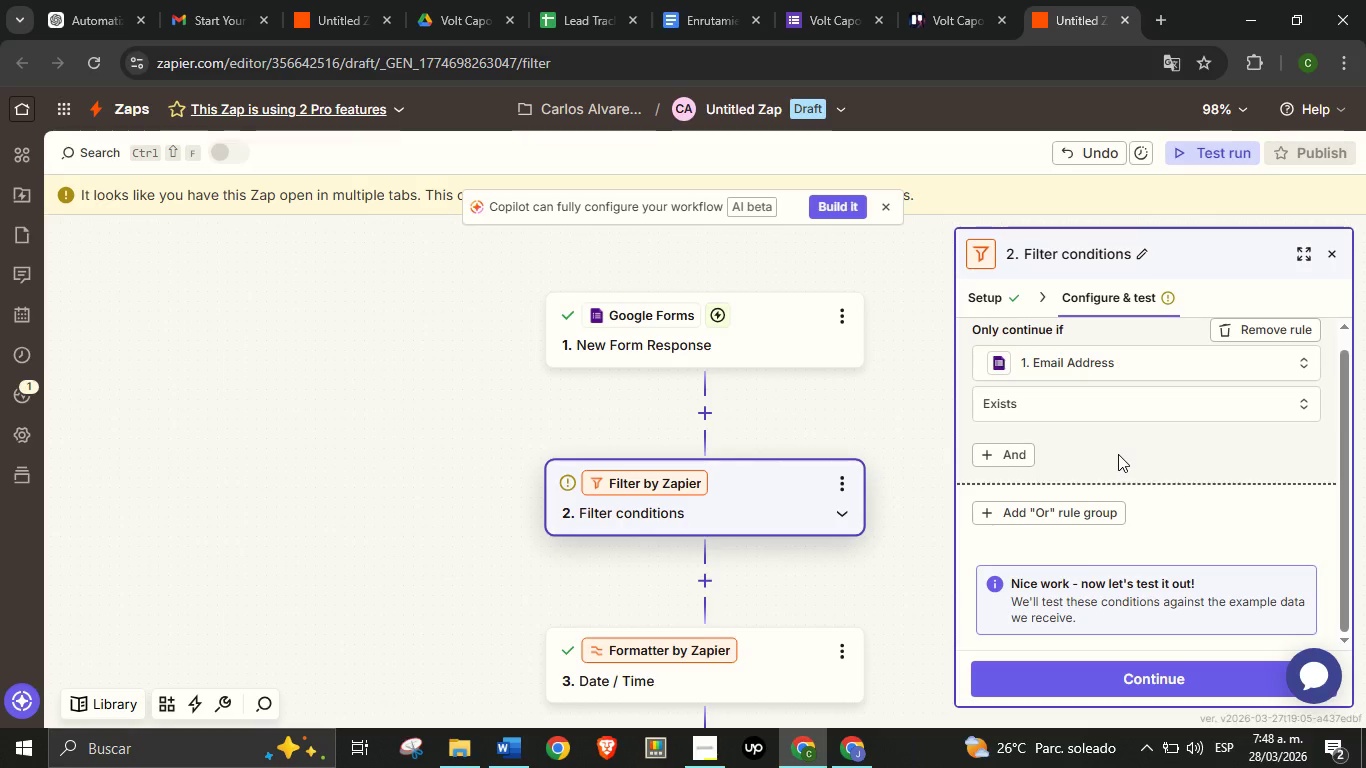 
scroll: coordinate [1117, 463], scroll_direction: down, amount: 3.0
 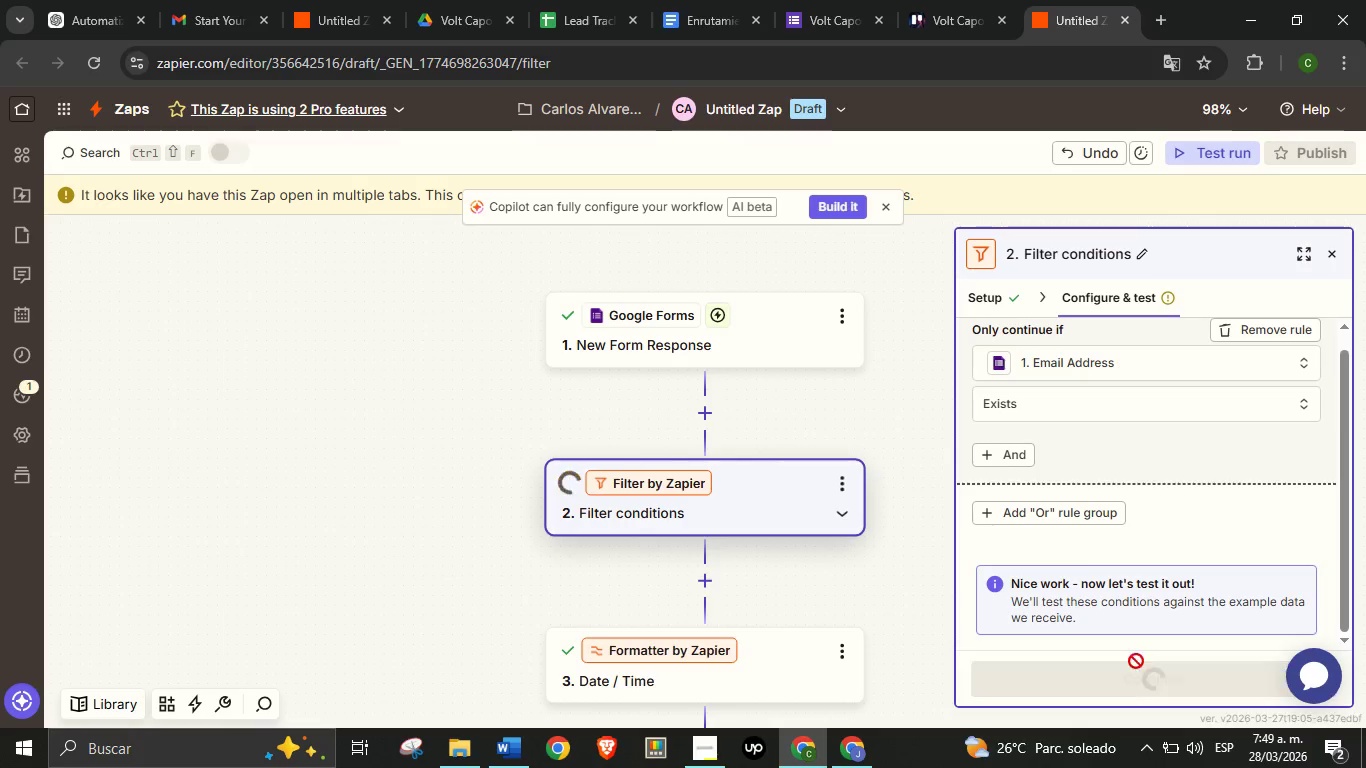 
left_click([1134, 676])
 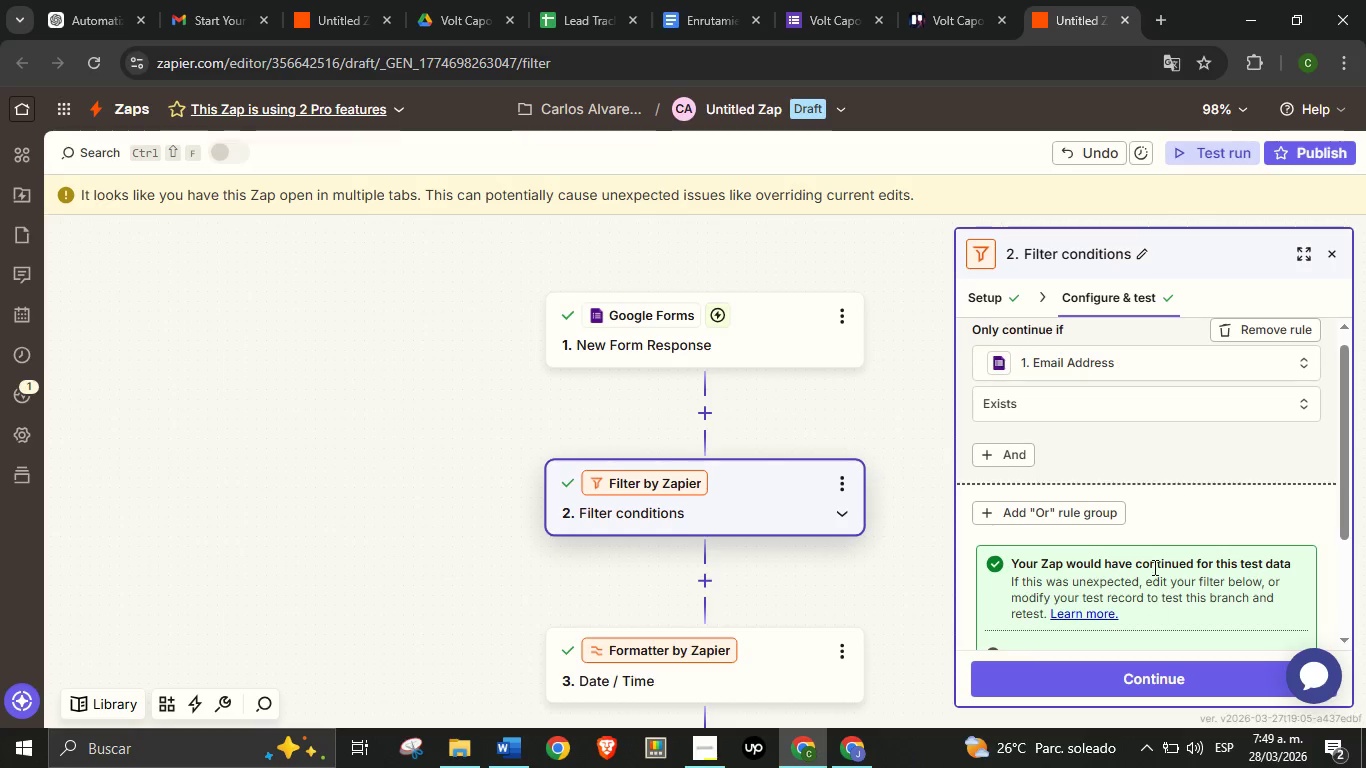 
scroll: coordinate [1149, 534], scroll_direction: down, amount: 4.0
 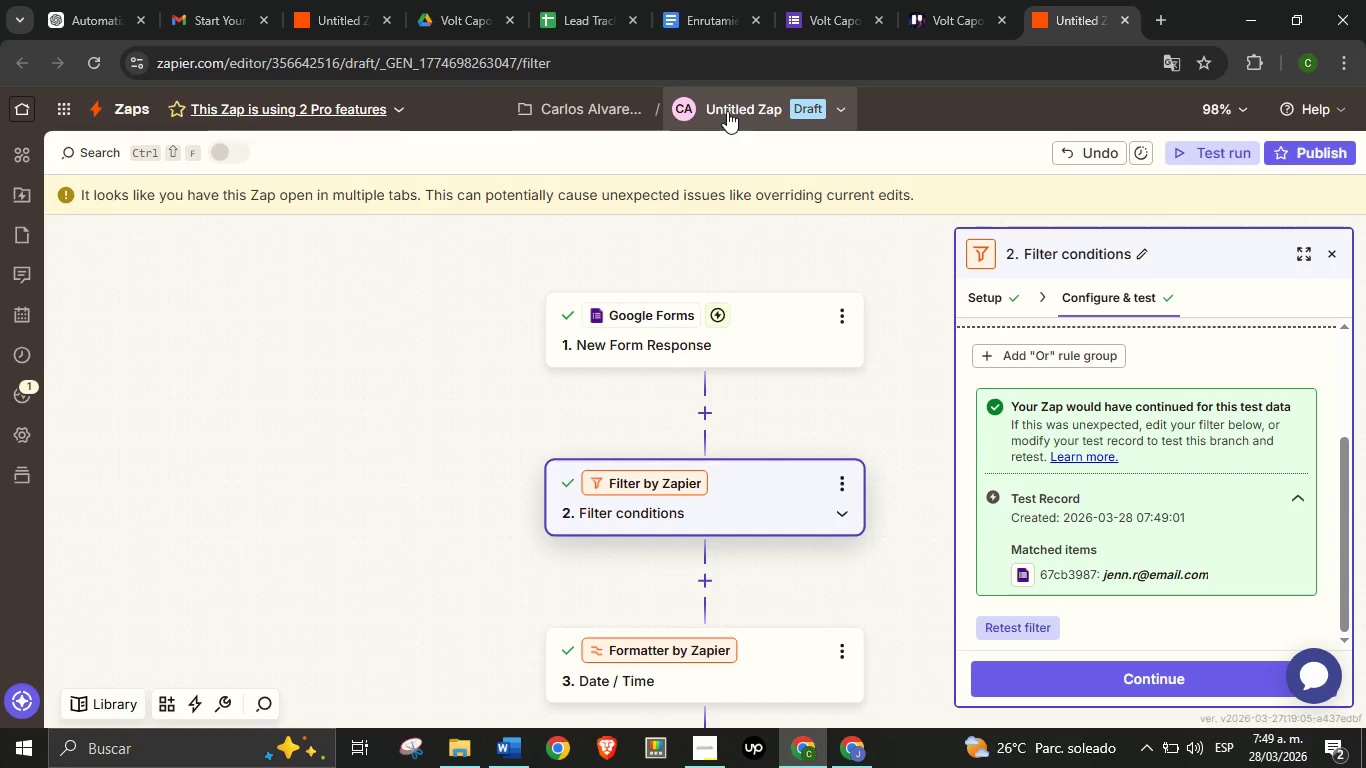 
left_click([727, 111])
 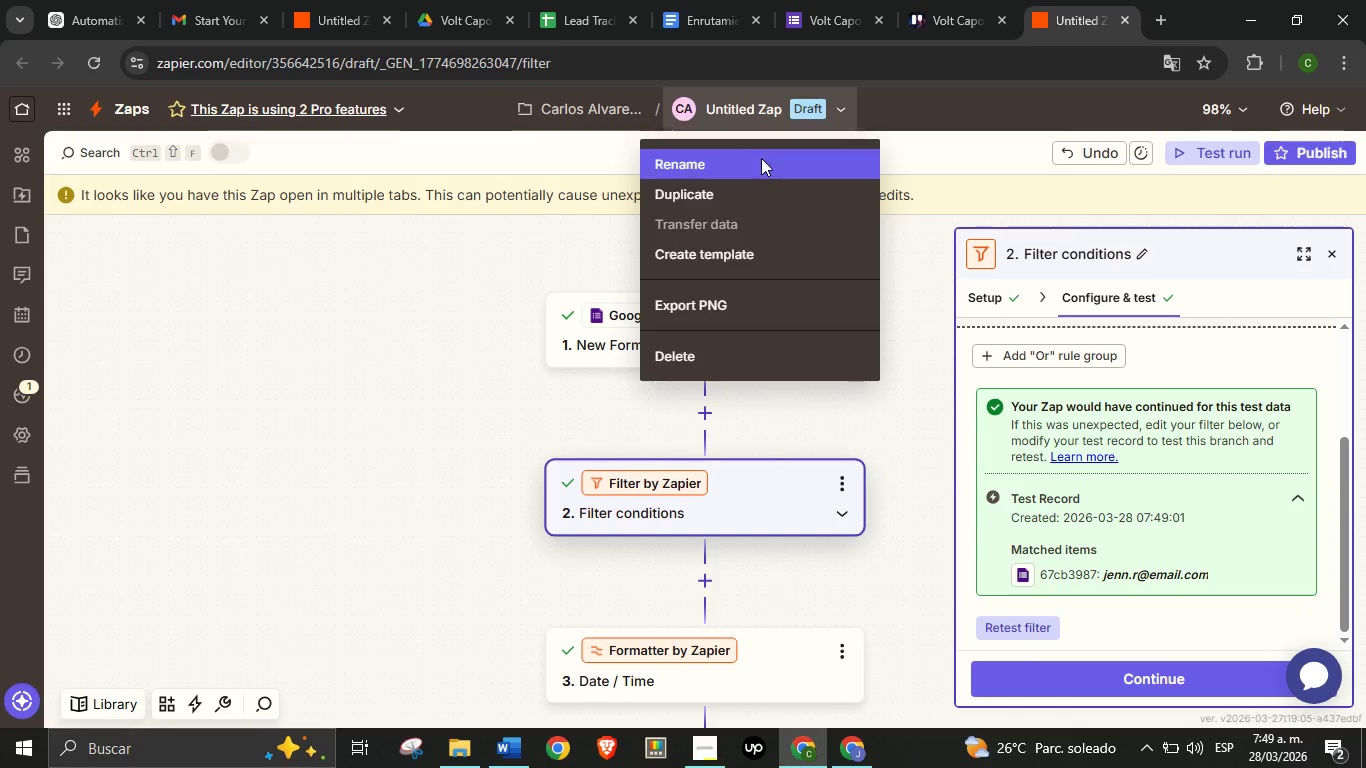 
left_click([761, 158])
 